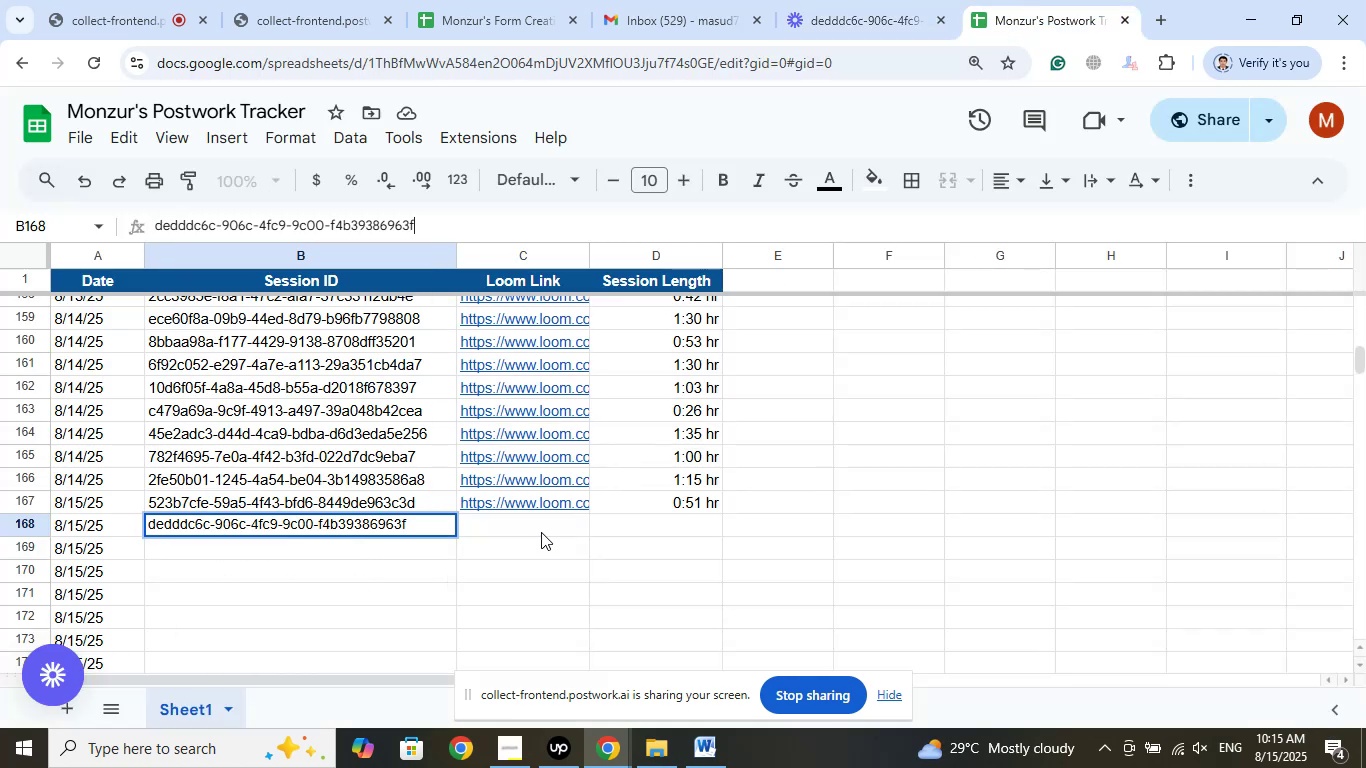 
left_click([541, 532])
 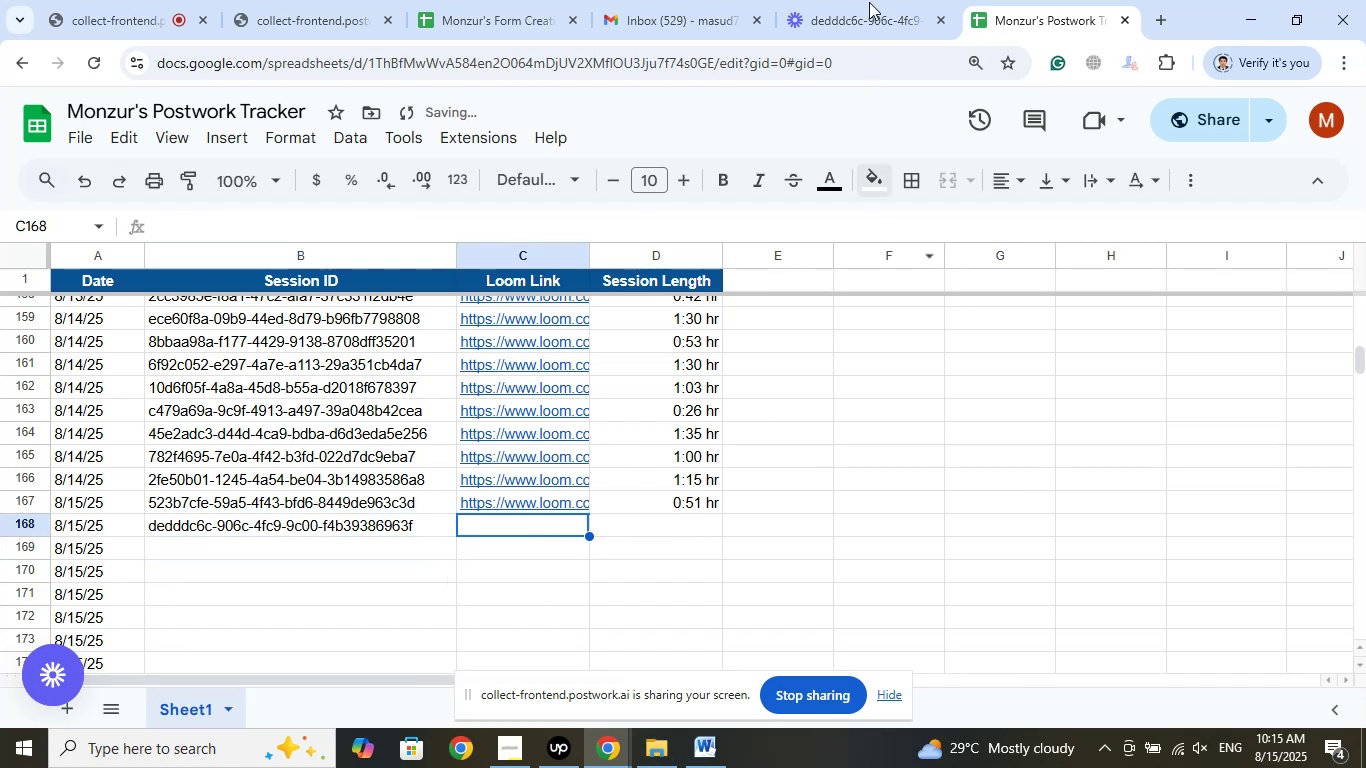 
left_click([847, 0])
 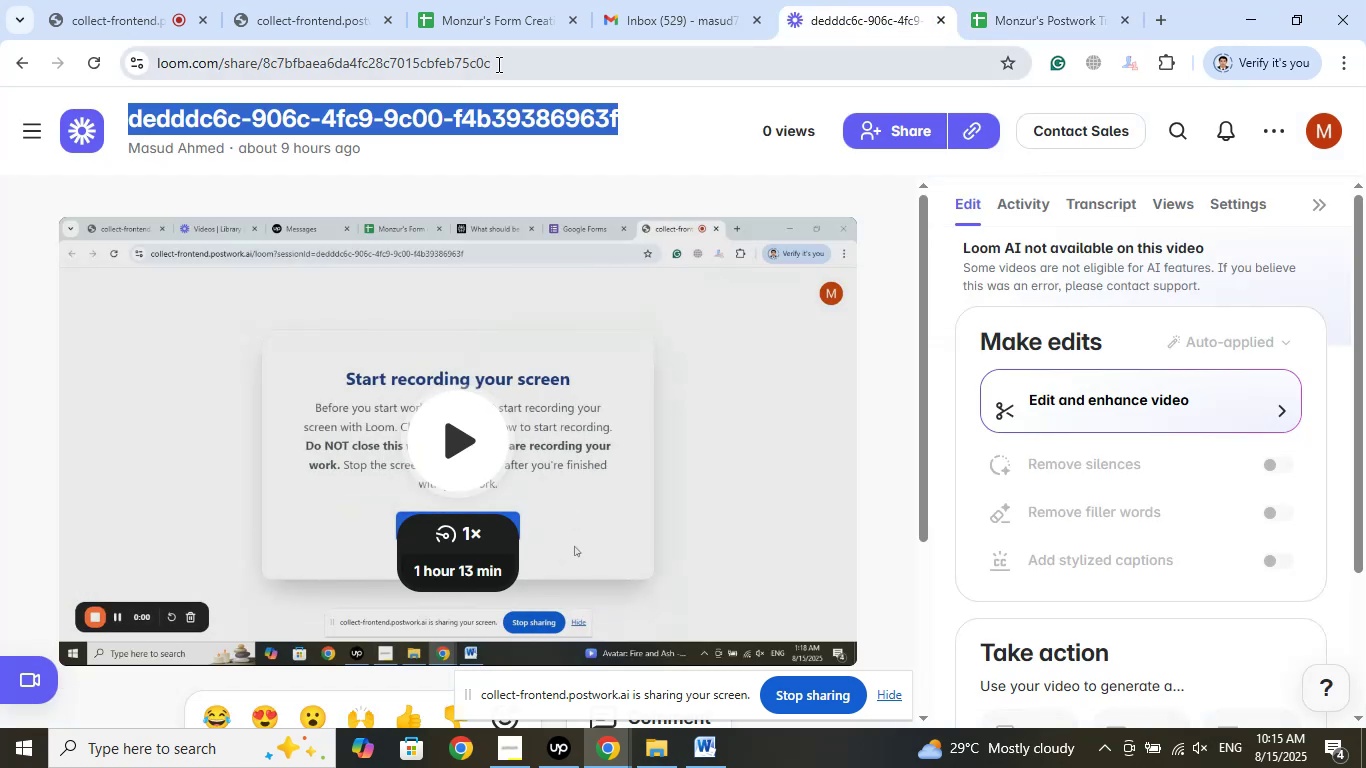 
left_click([497, 63])
 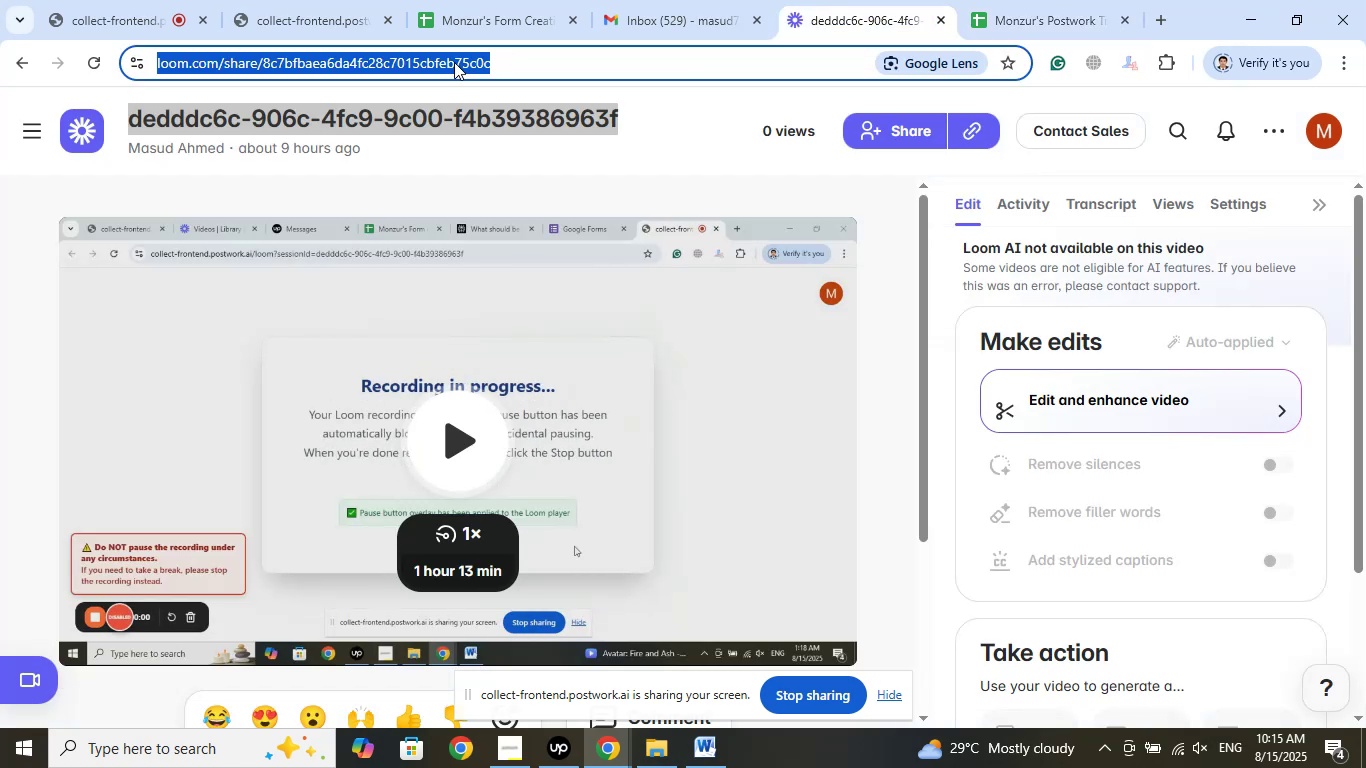 
right_click([454, 62])
 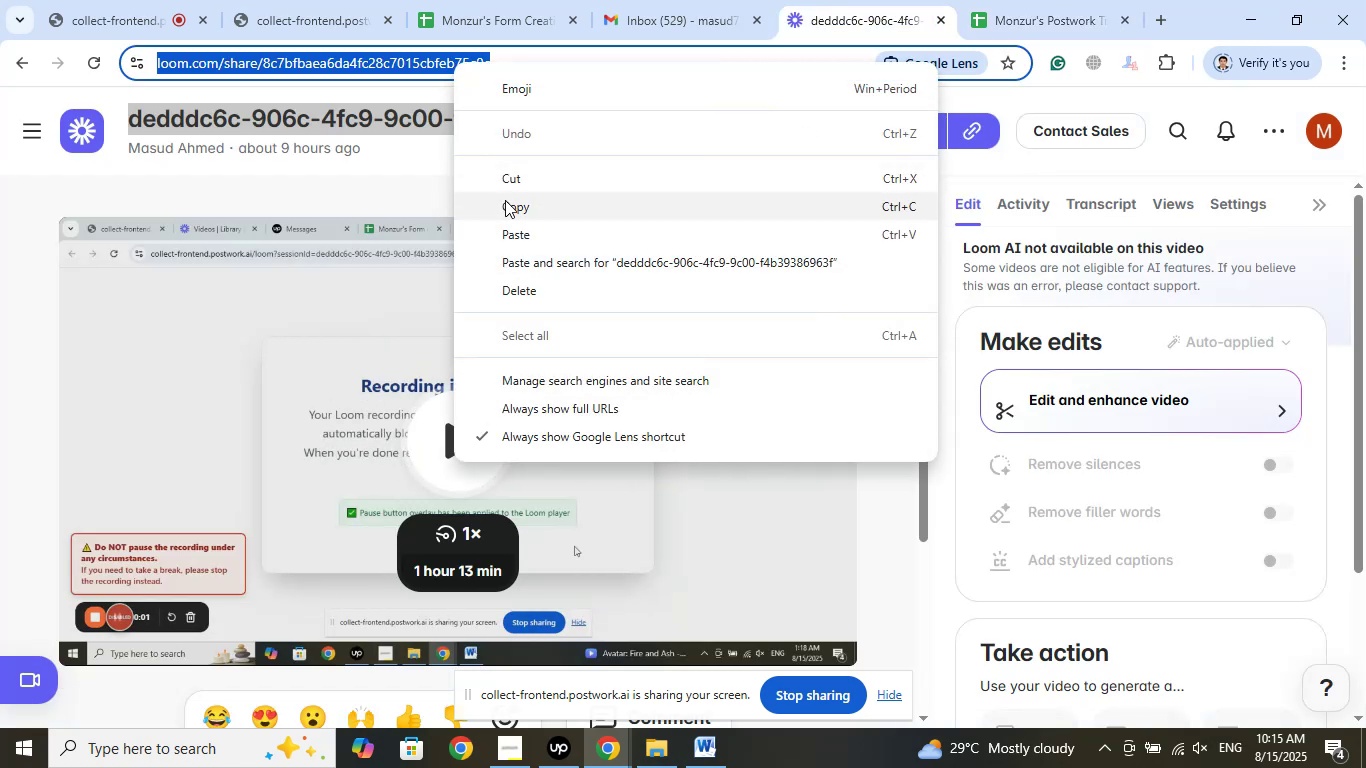 
left_click([506, 201])
 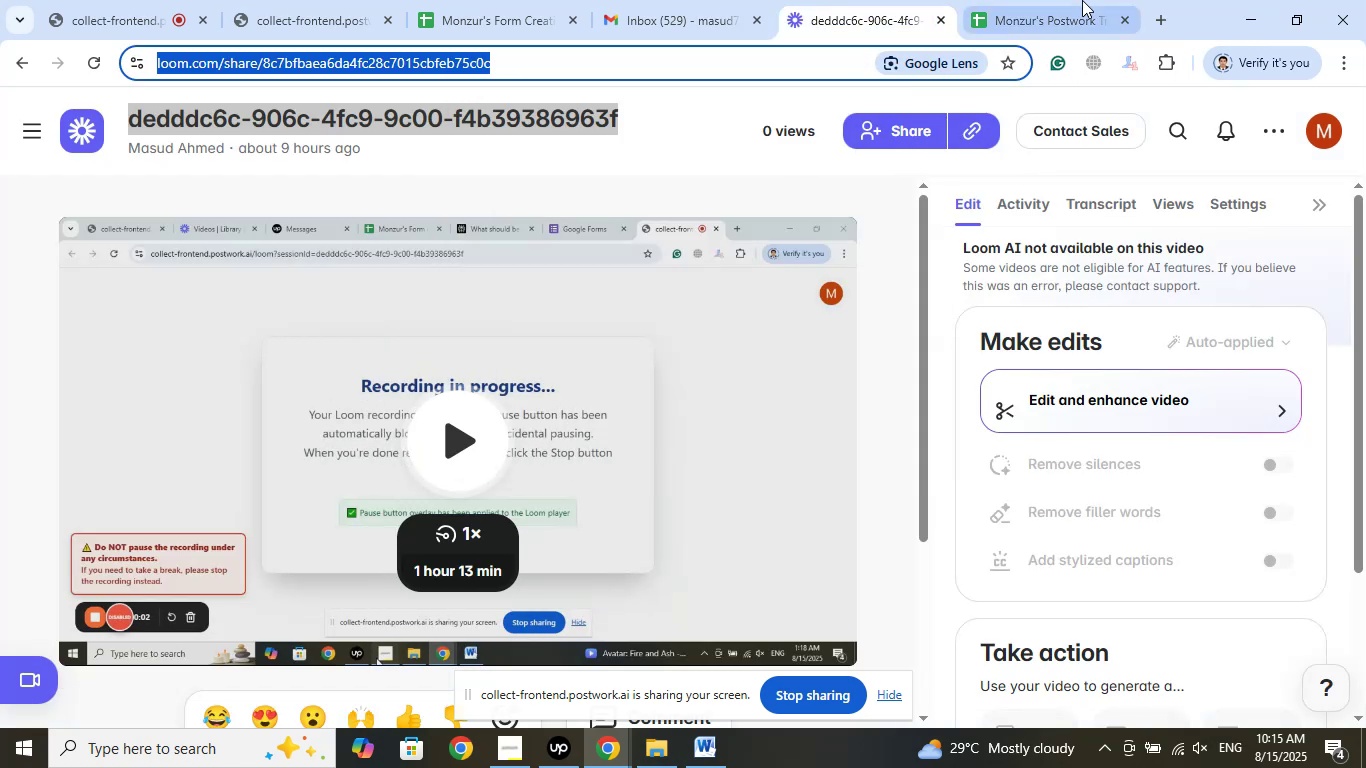 
left_click([1040, 0])
 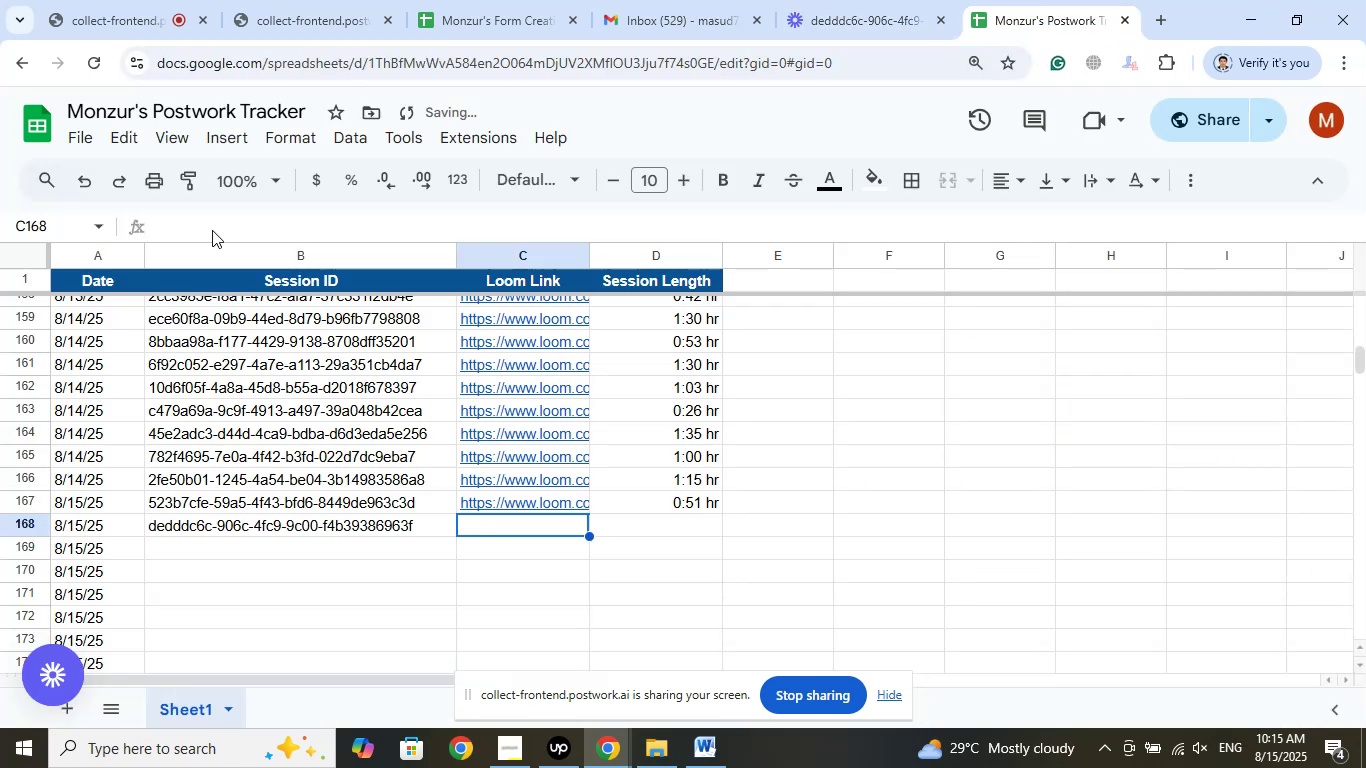 
left_click([208, 228])
 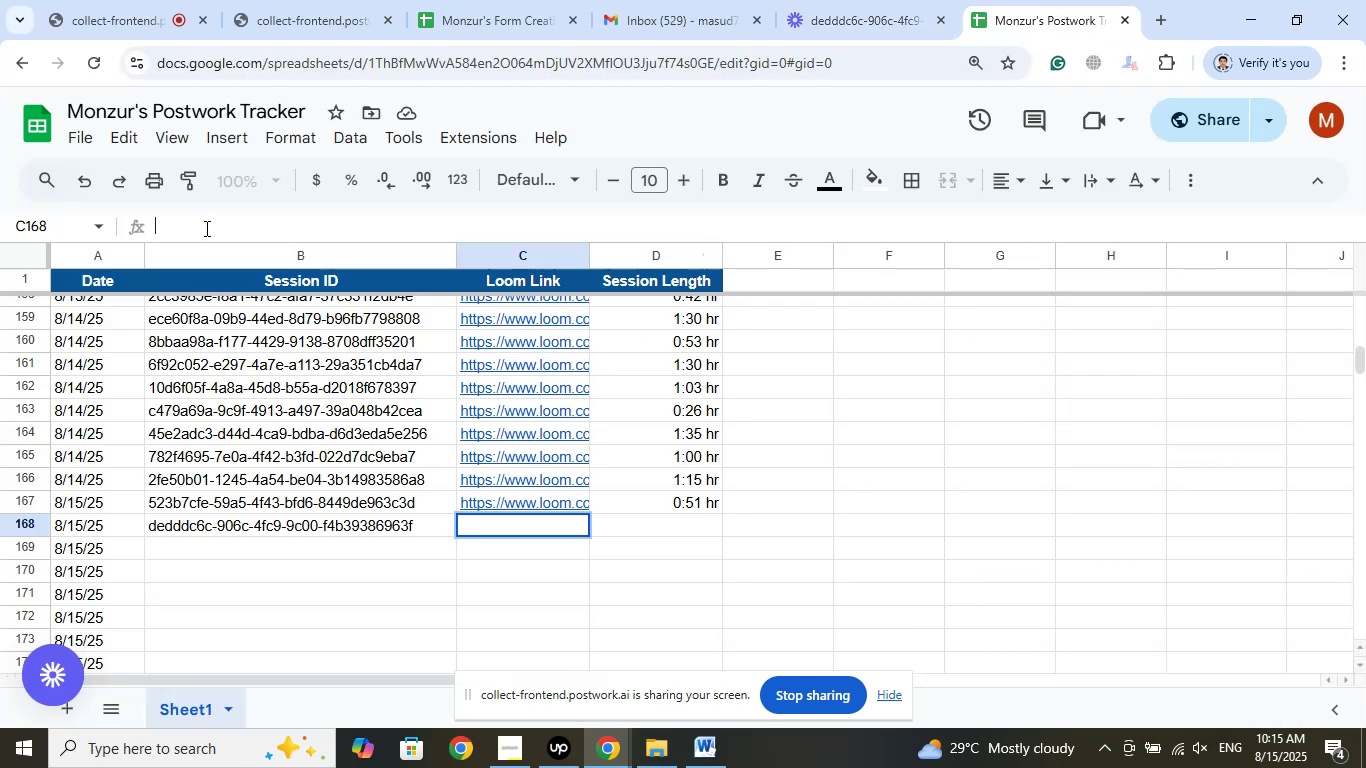 
right_click([205, 228])
 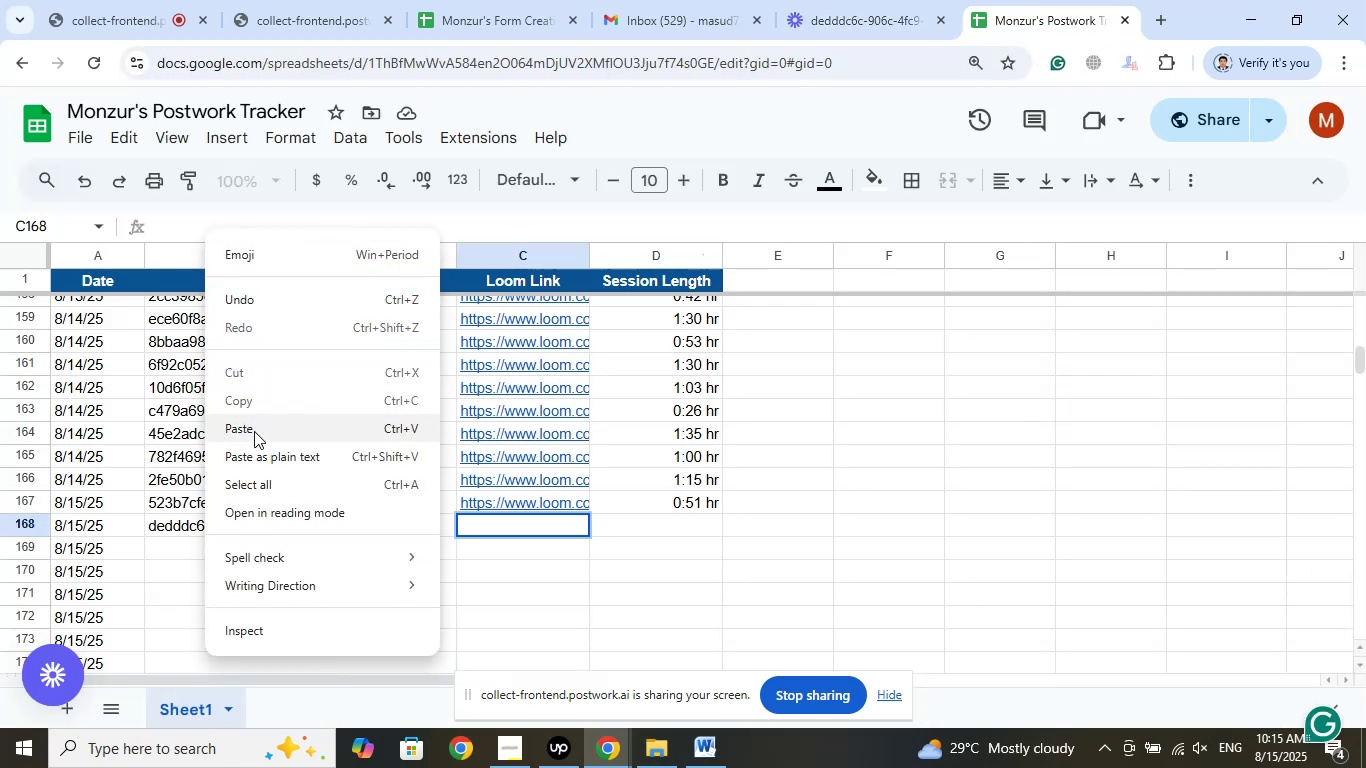 
left_click([253, 433])
 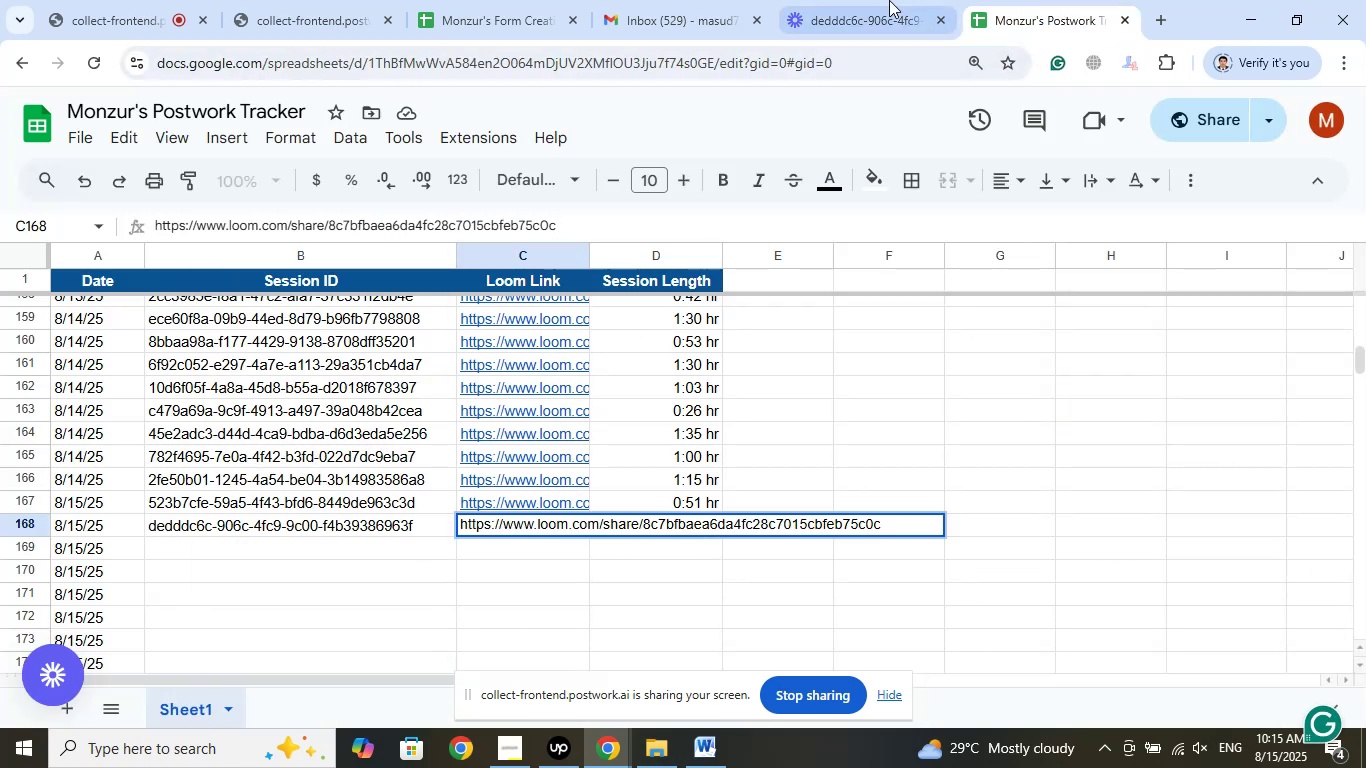 
left_click([888, 0])
 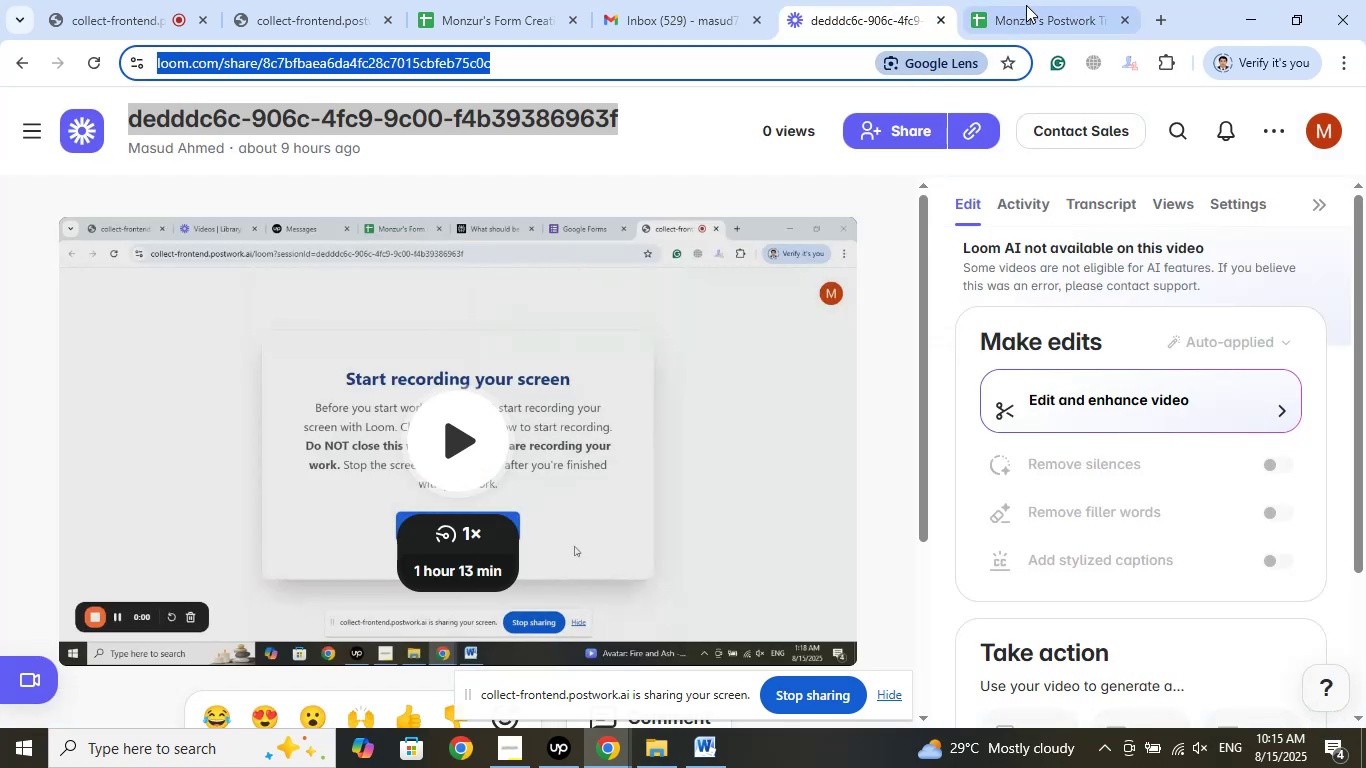 
left_click([1026, 4])
 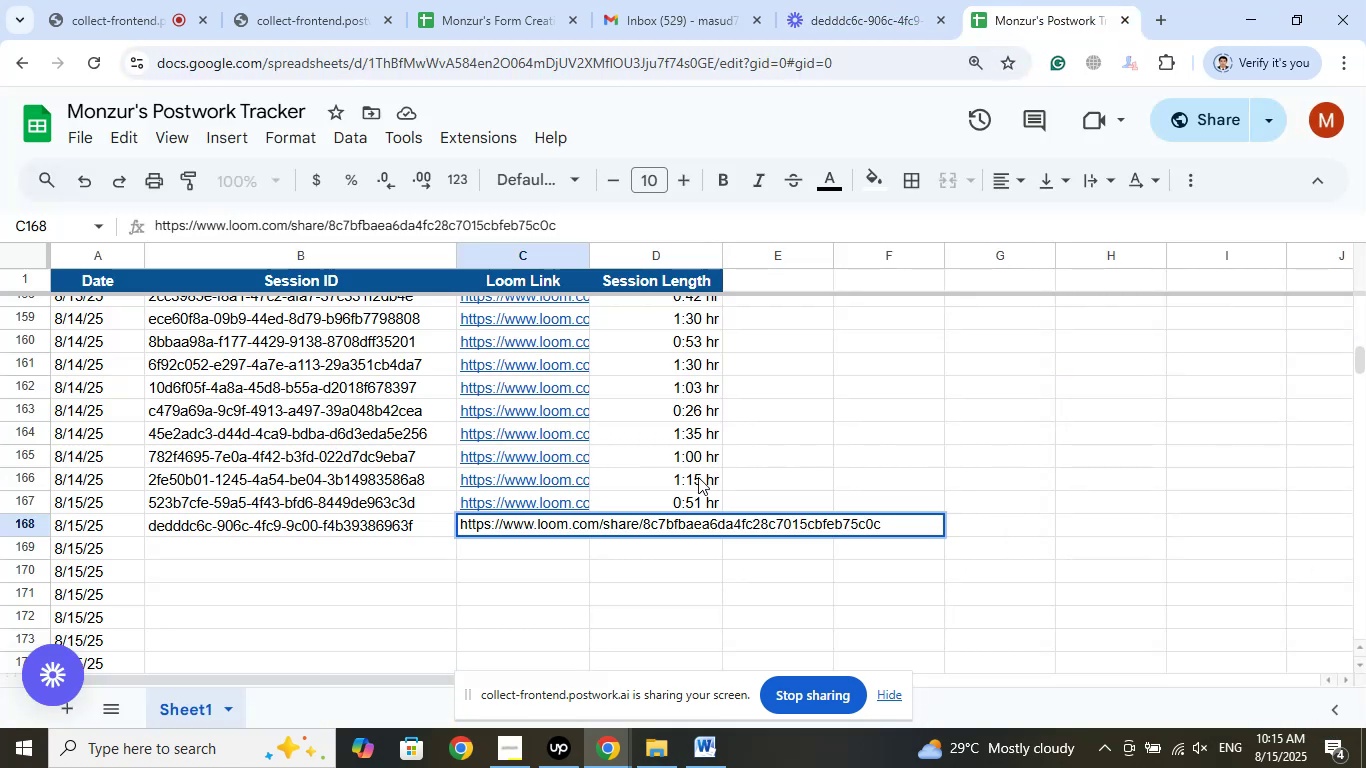 
right_click([697, 478])
 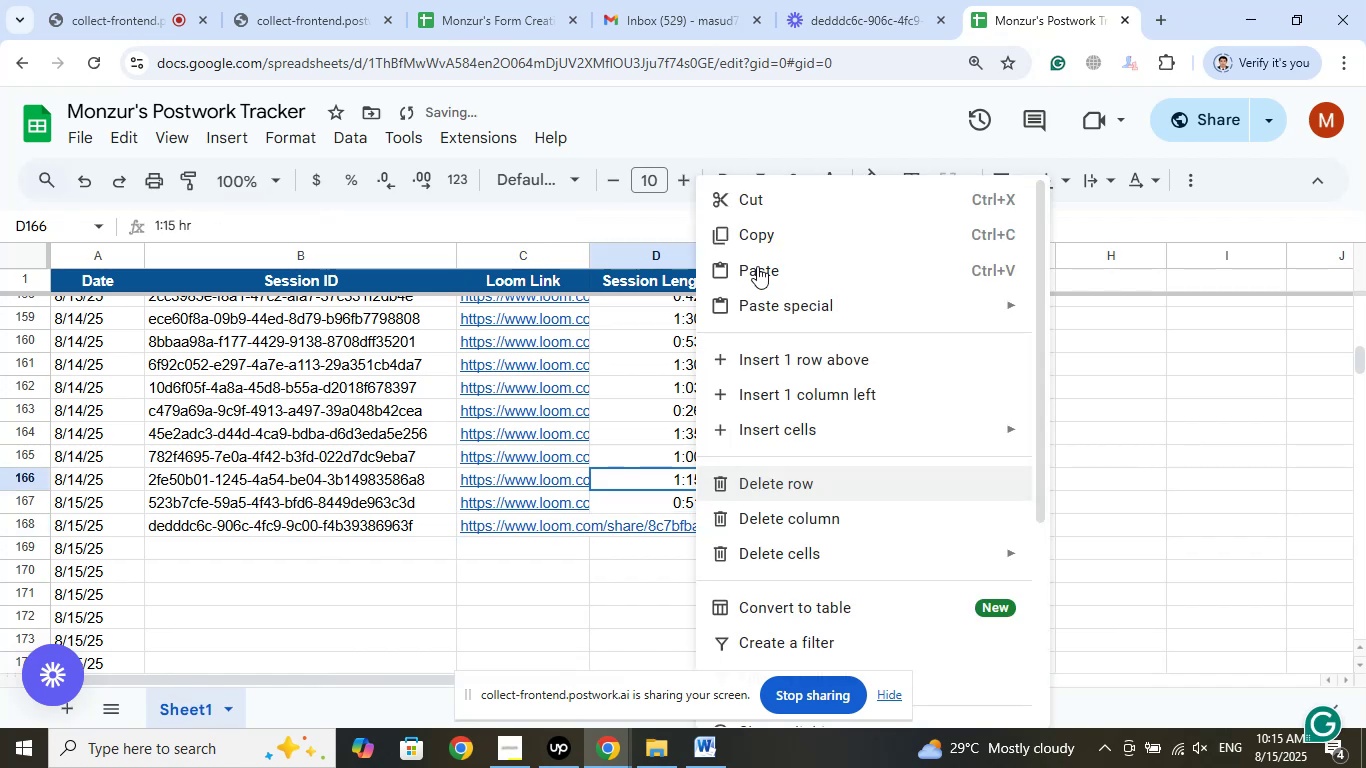 
left_click([747, 233])
 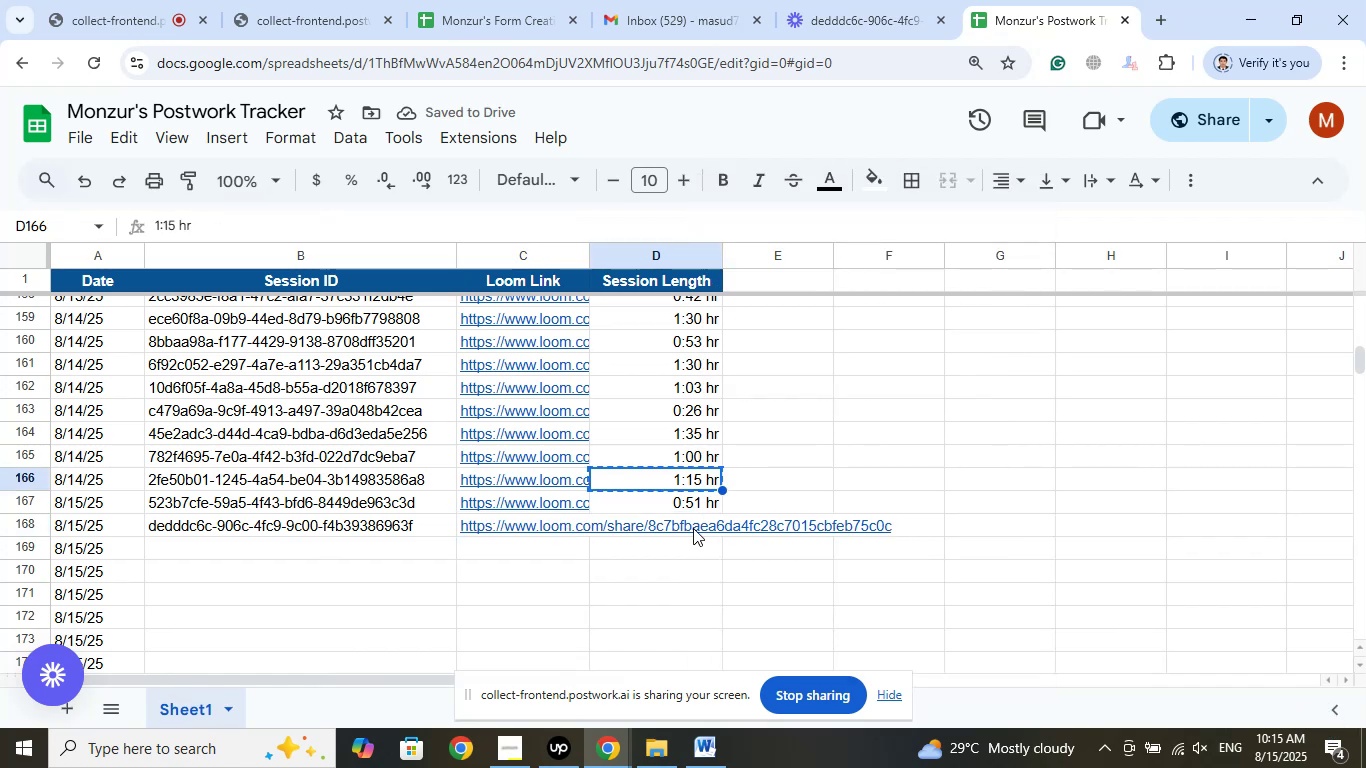 
right_click([693, 528])
 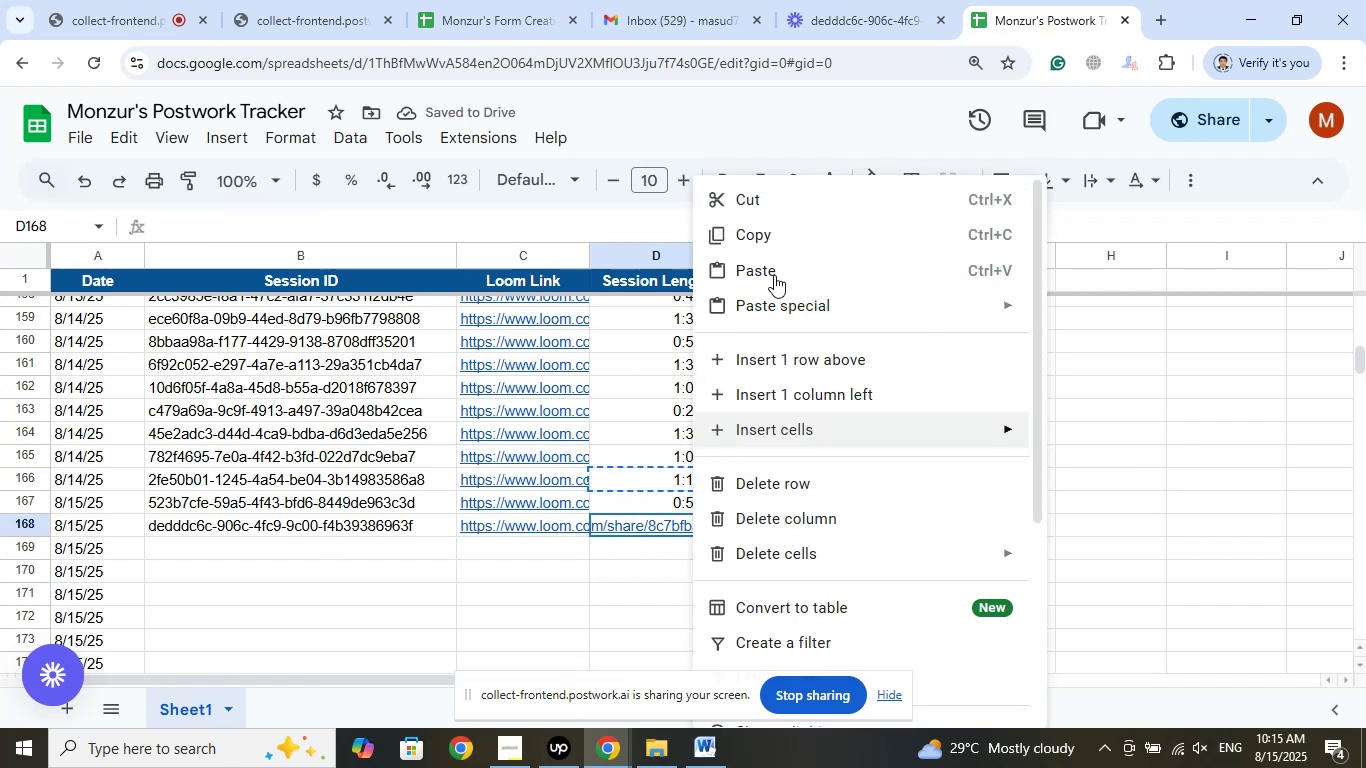 
left_click([773, 269])
 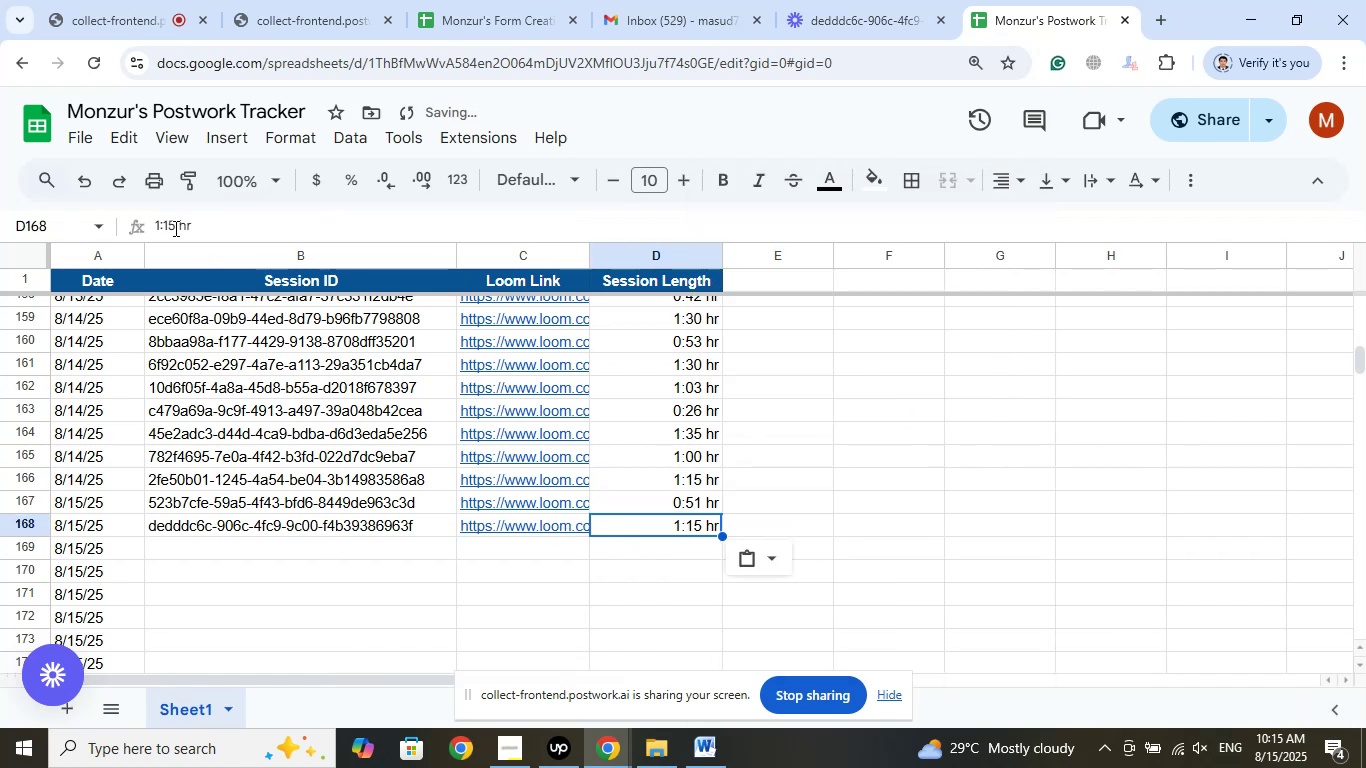 
left_click([173, 227])
 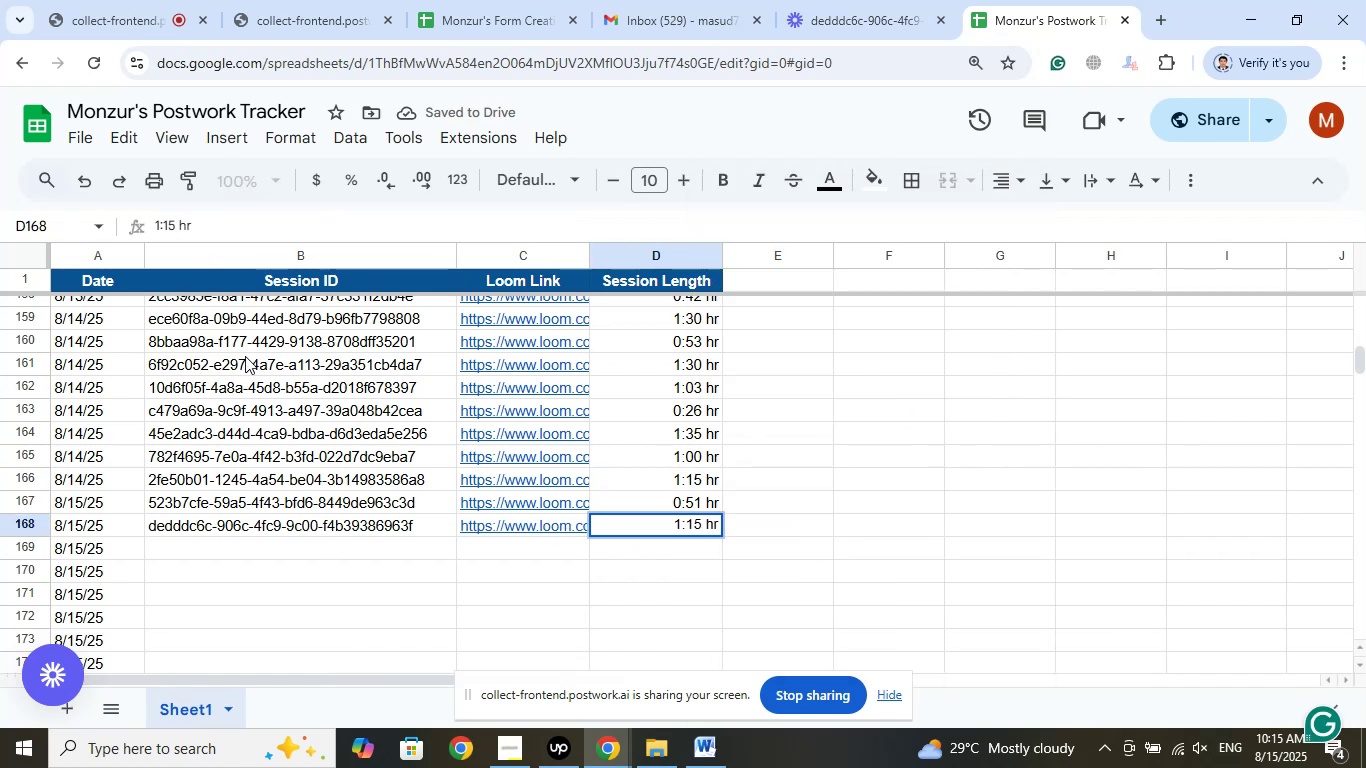 
key(Backspace)
 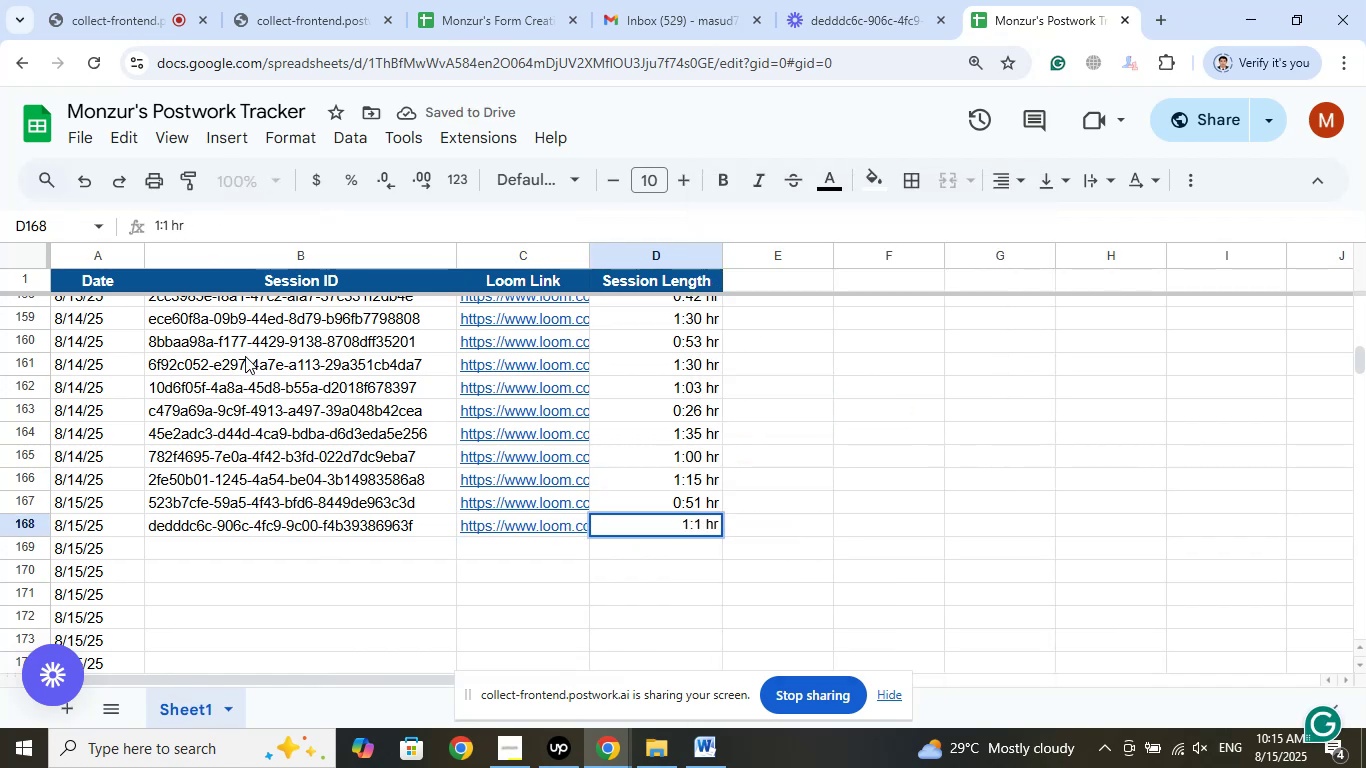 
key(Numpad3)
 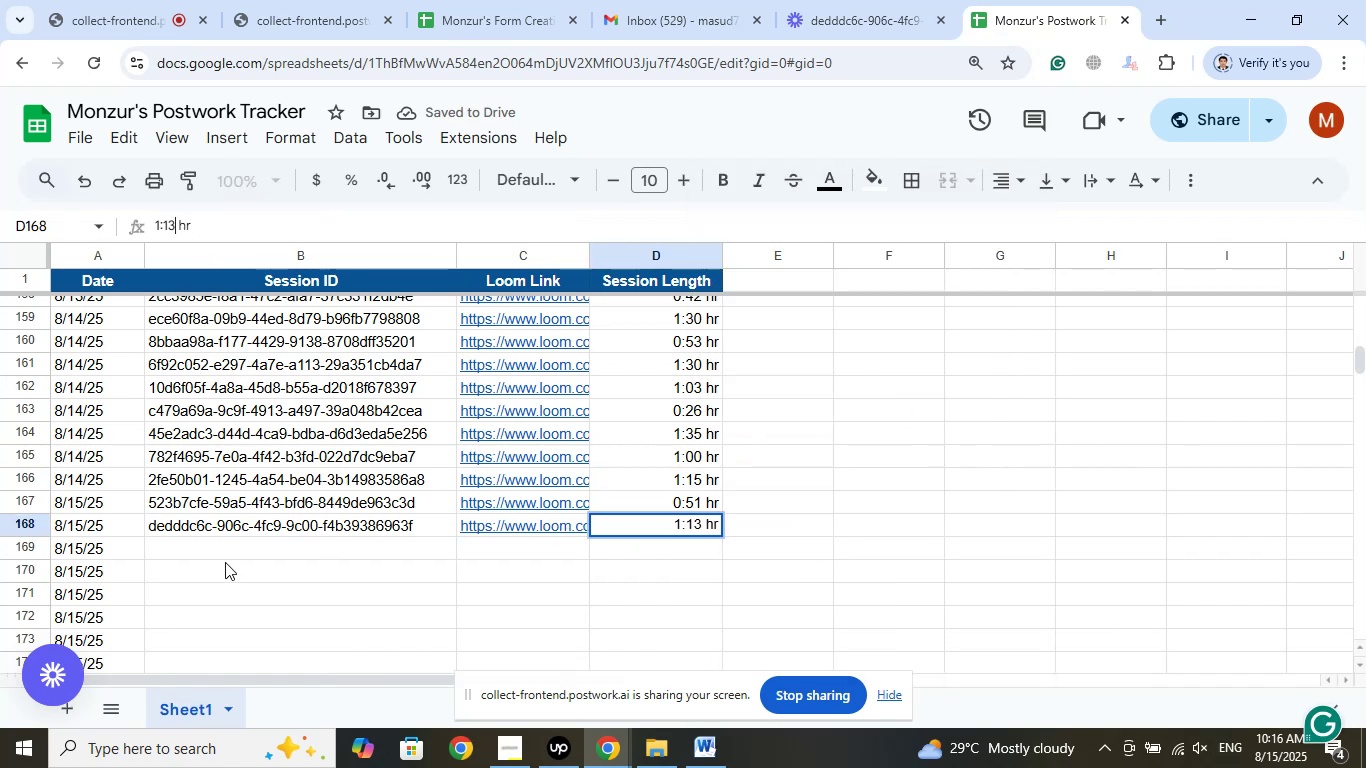 
left_click([230, 553])
 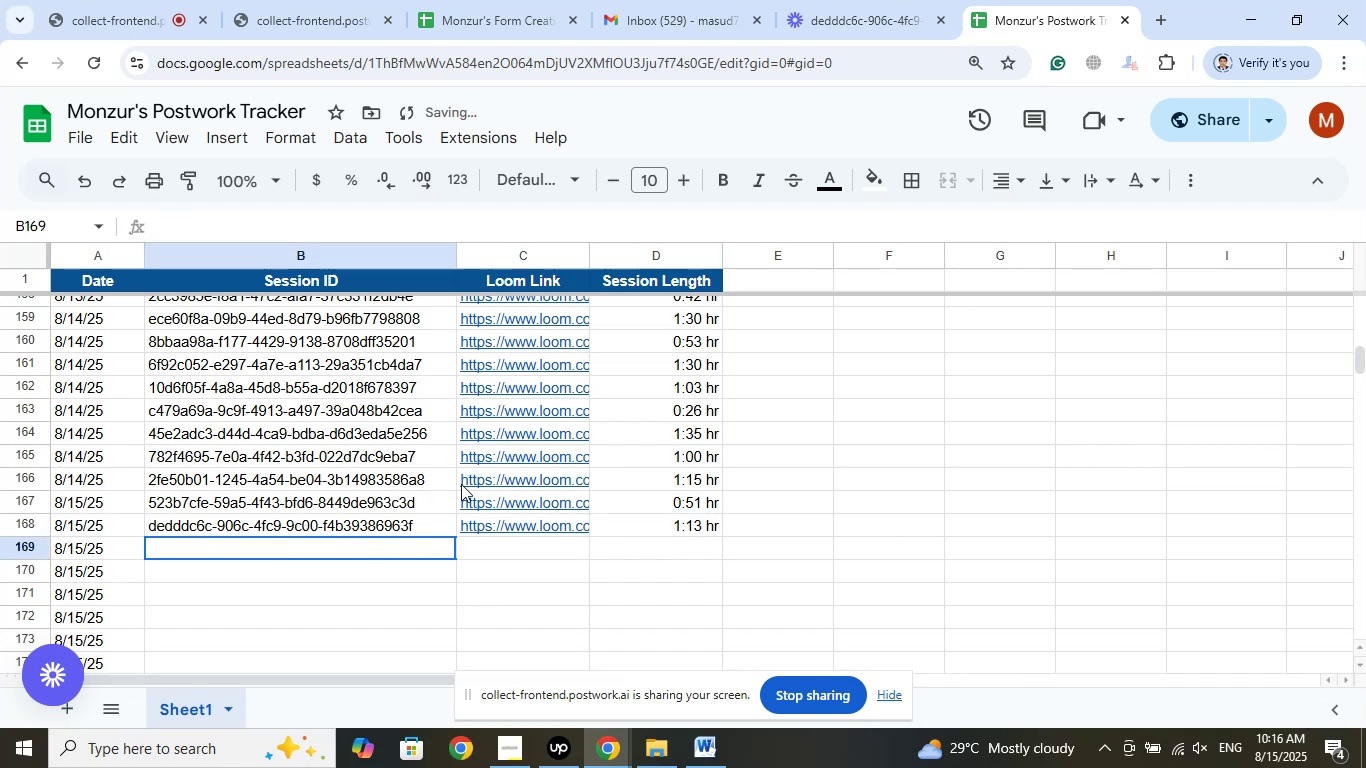 
scroll: coordinate [487, 455], scroll_direction: down, amount: 2.0
 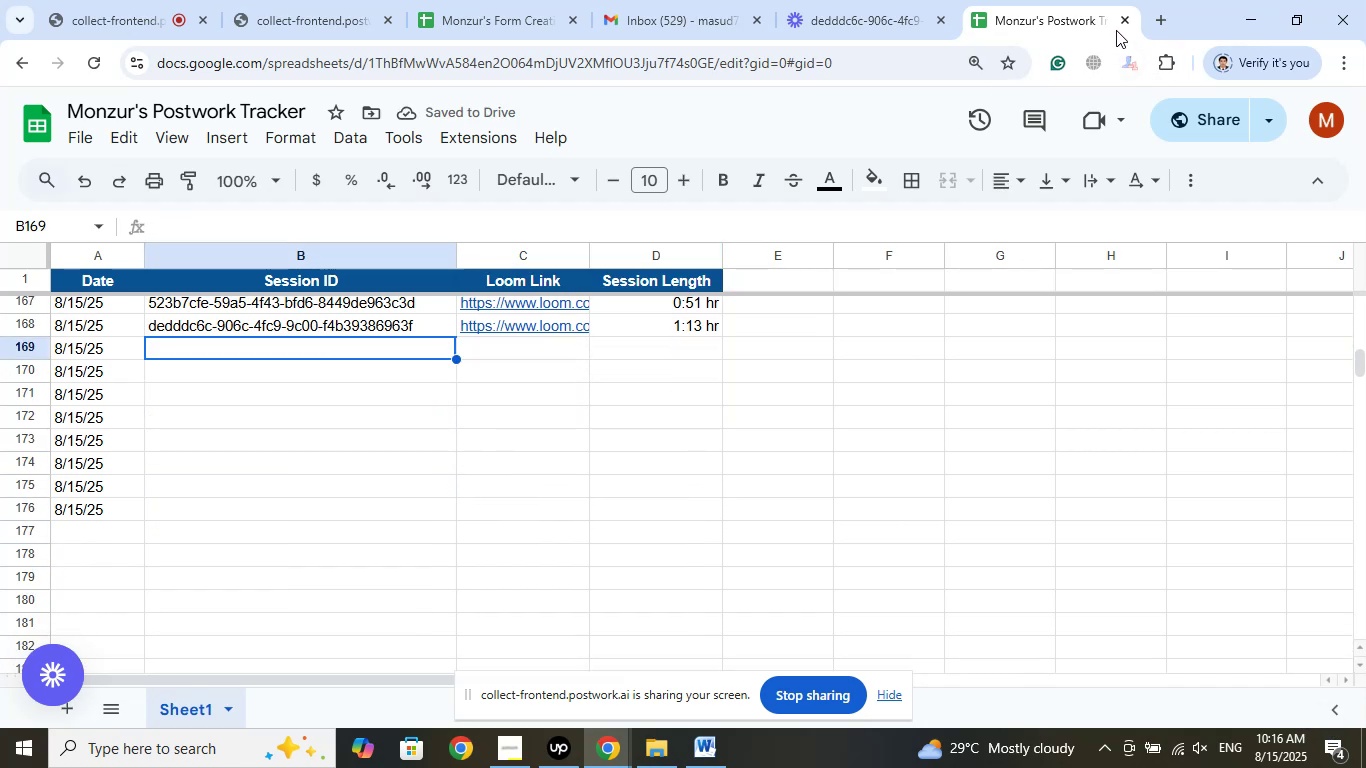 
left_click([1123, 19])
 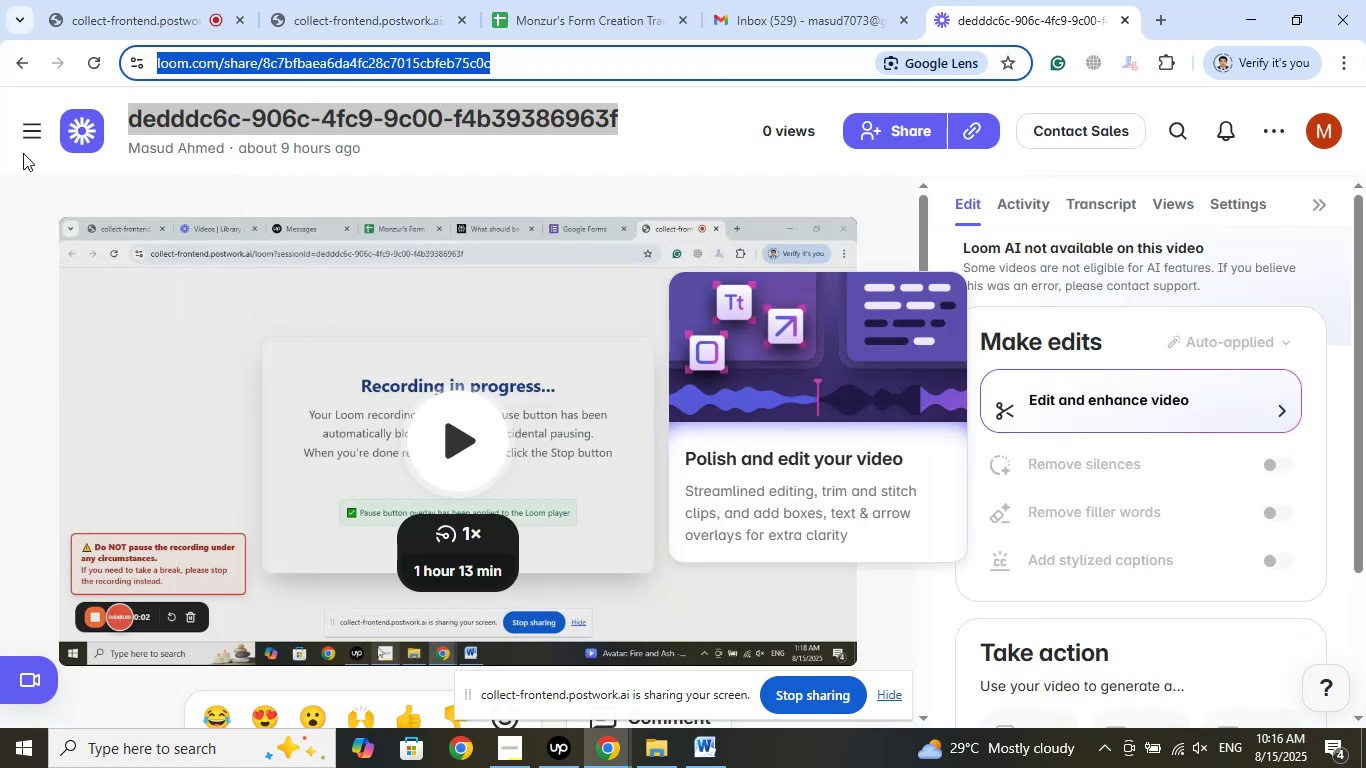 
left_click([27, 60])
 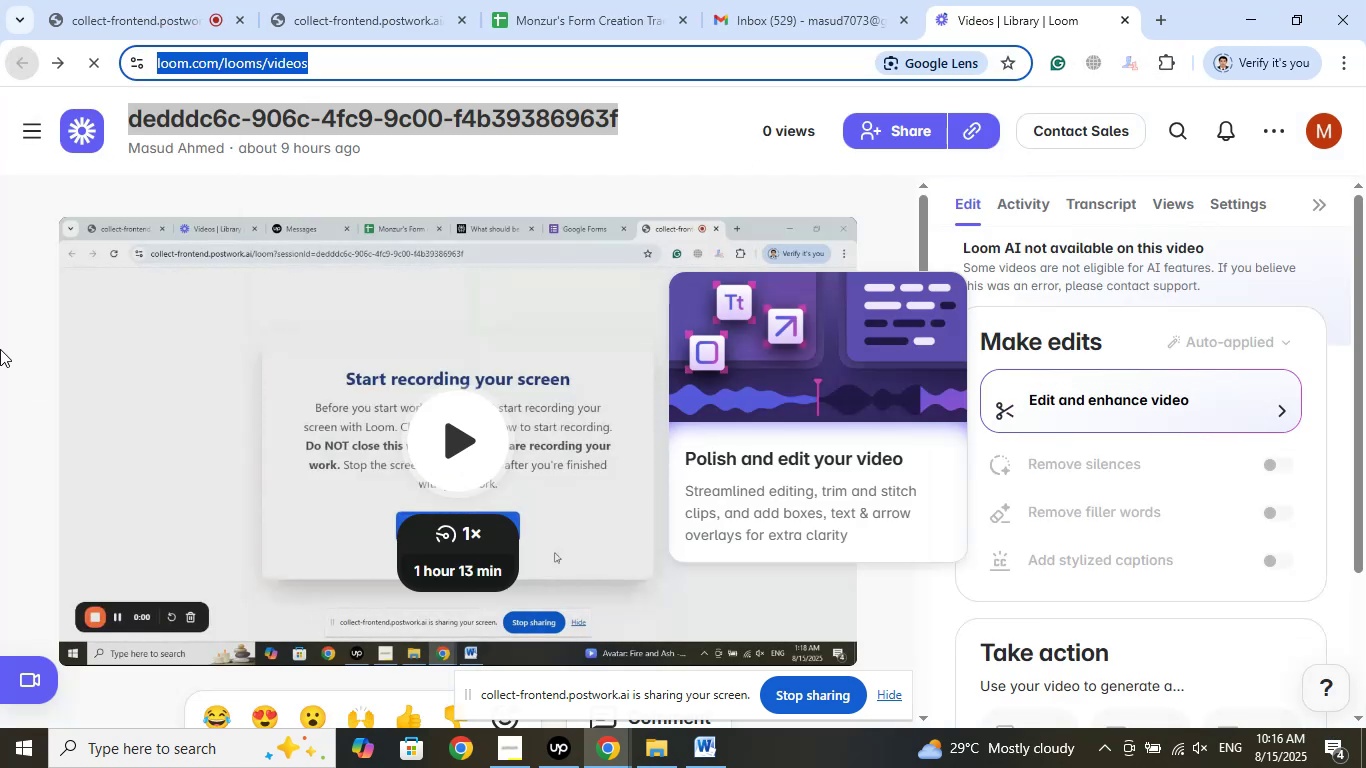 
mouse_move([46, 284])
 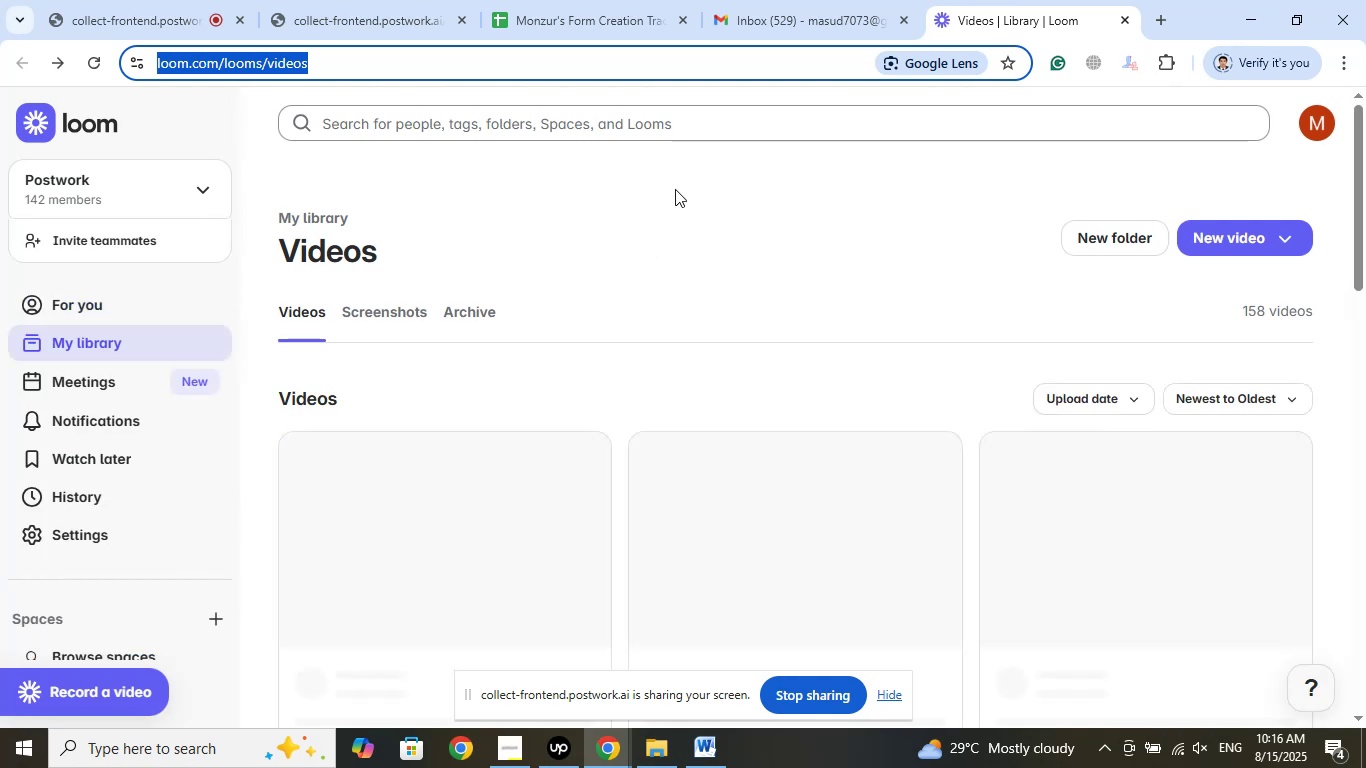 
left_click([674, 169])
 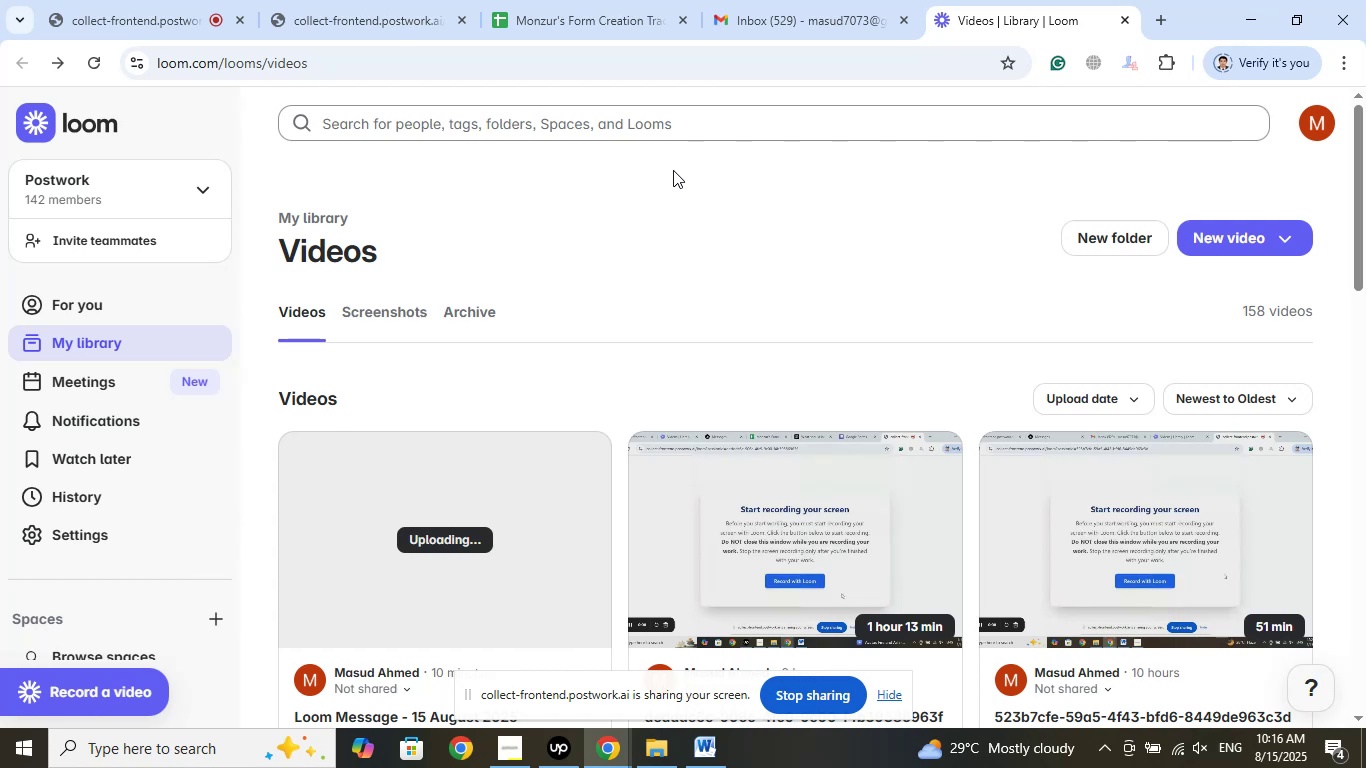 
wait(43.64)
 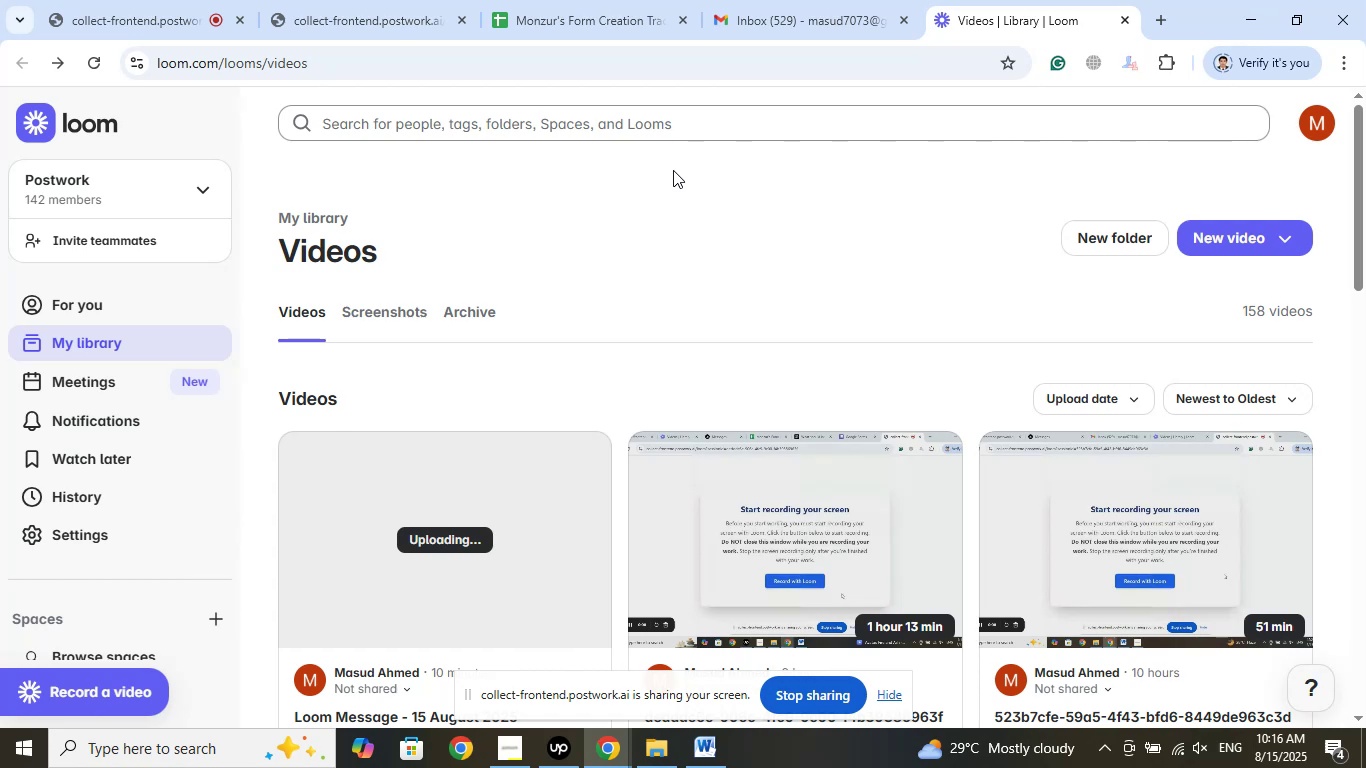 
left_click_drag(start_coordinate=[1027, 4], to_coordinate=[536, 0])
 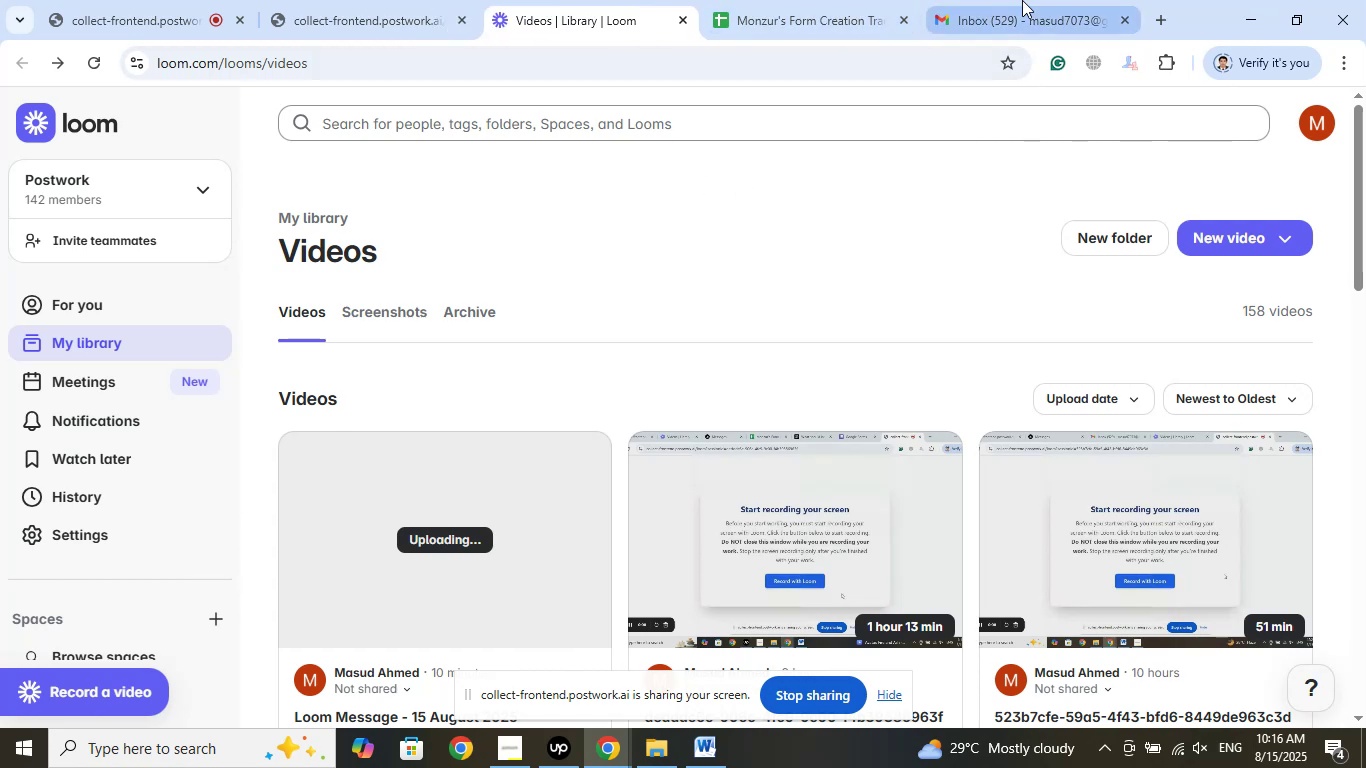 
left_click([1023, 0])
 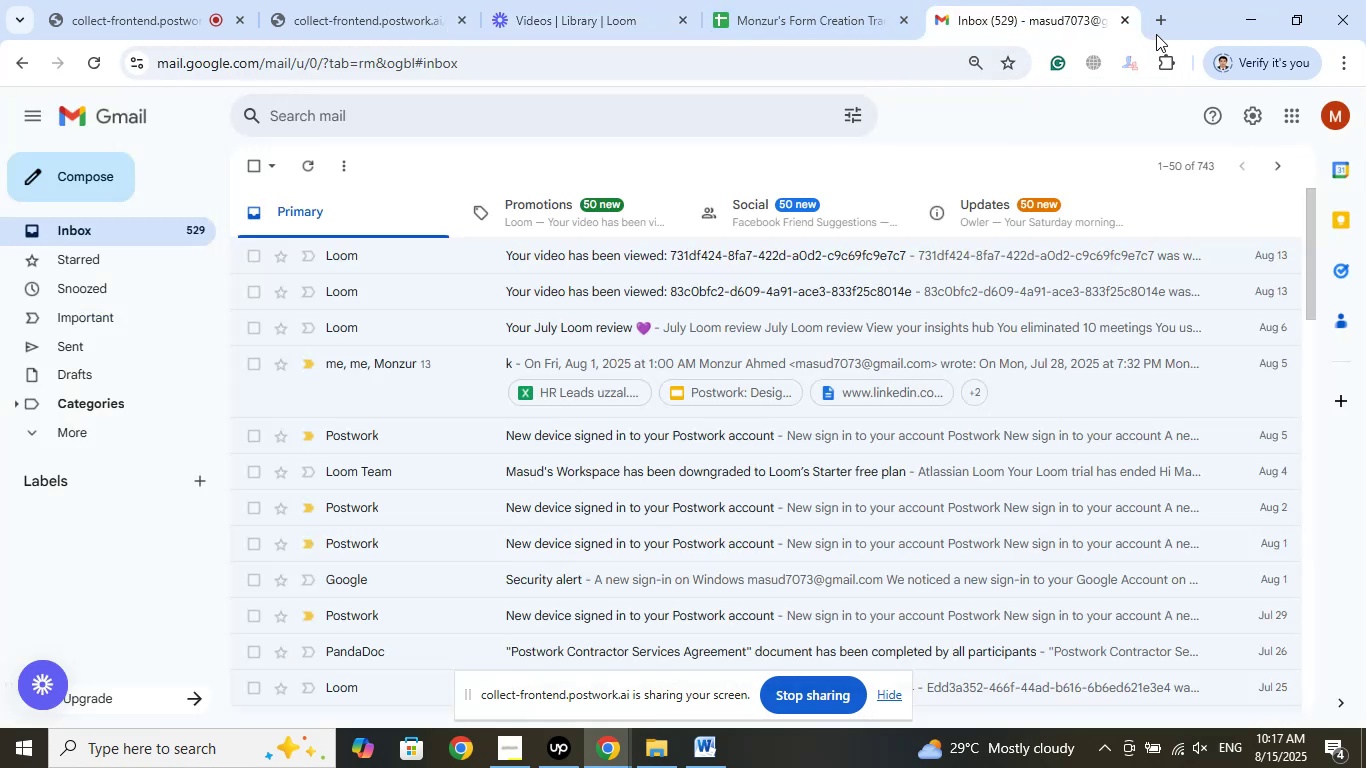 
left_click([1157, 29])
 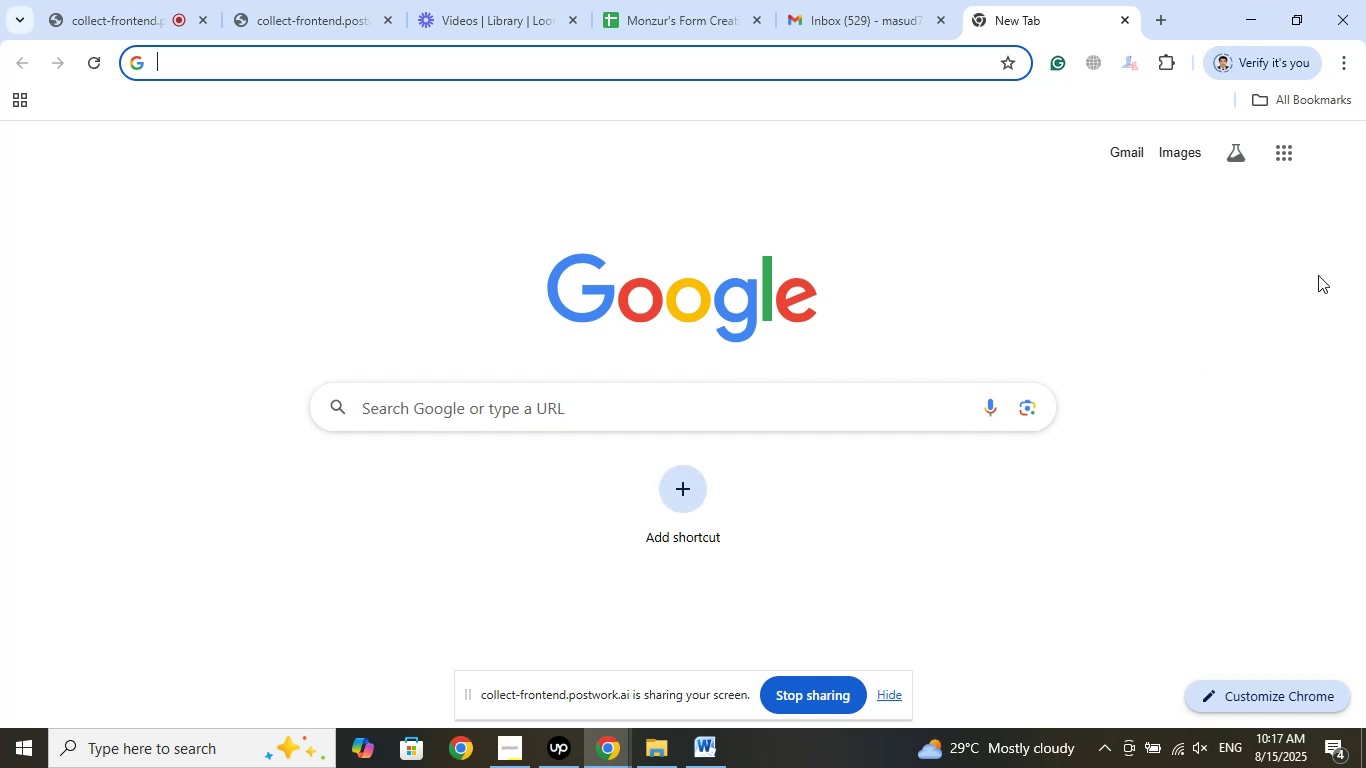 
left_click([1275, 164])
 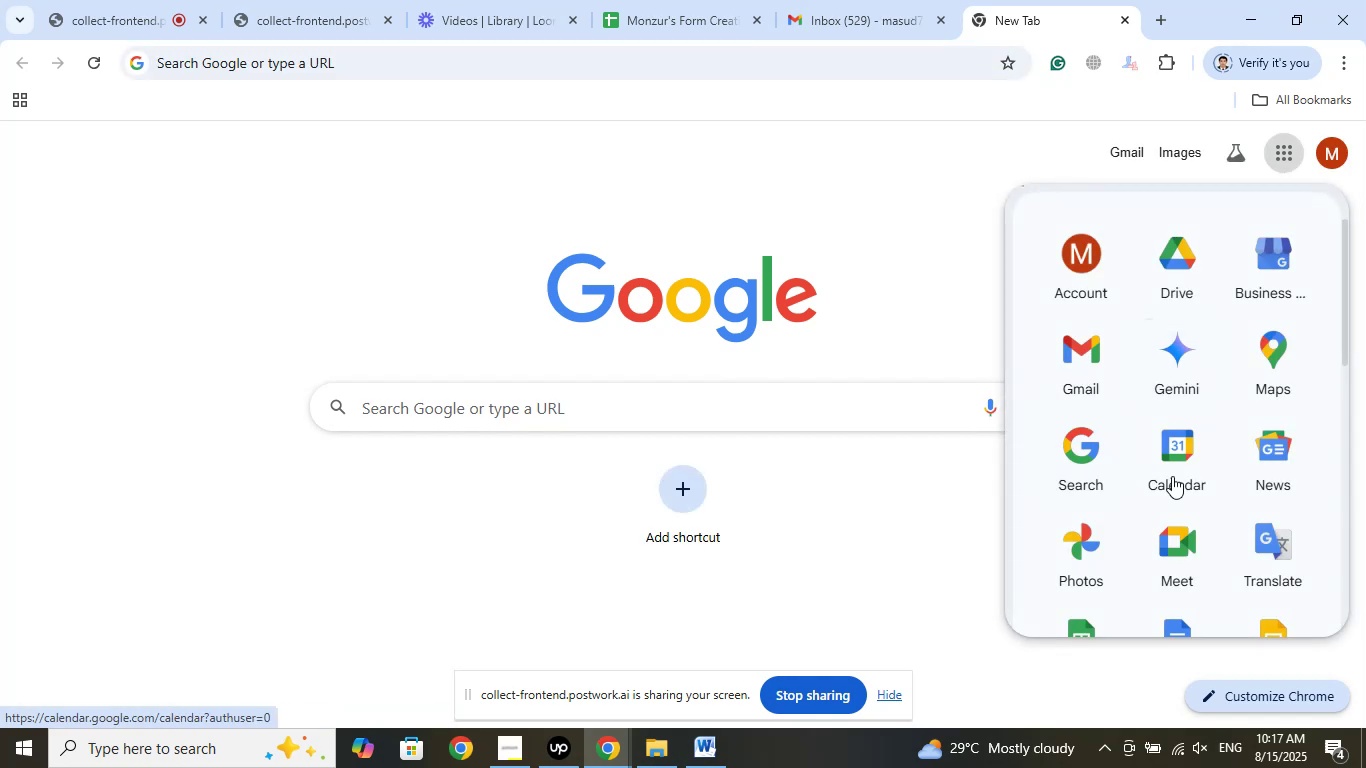 
scroll: coordinate [1242, 407], scroll_direction: down, amount: 7.0
 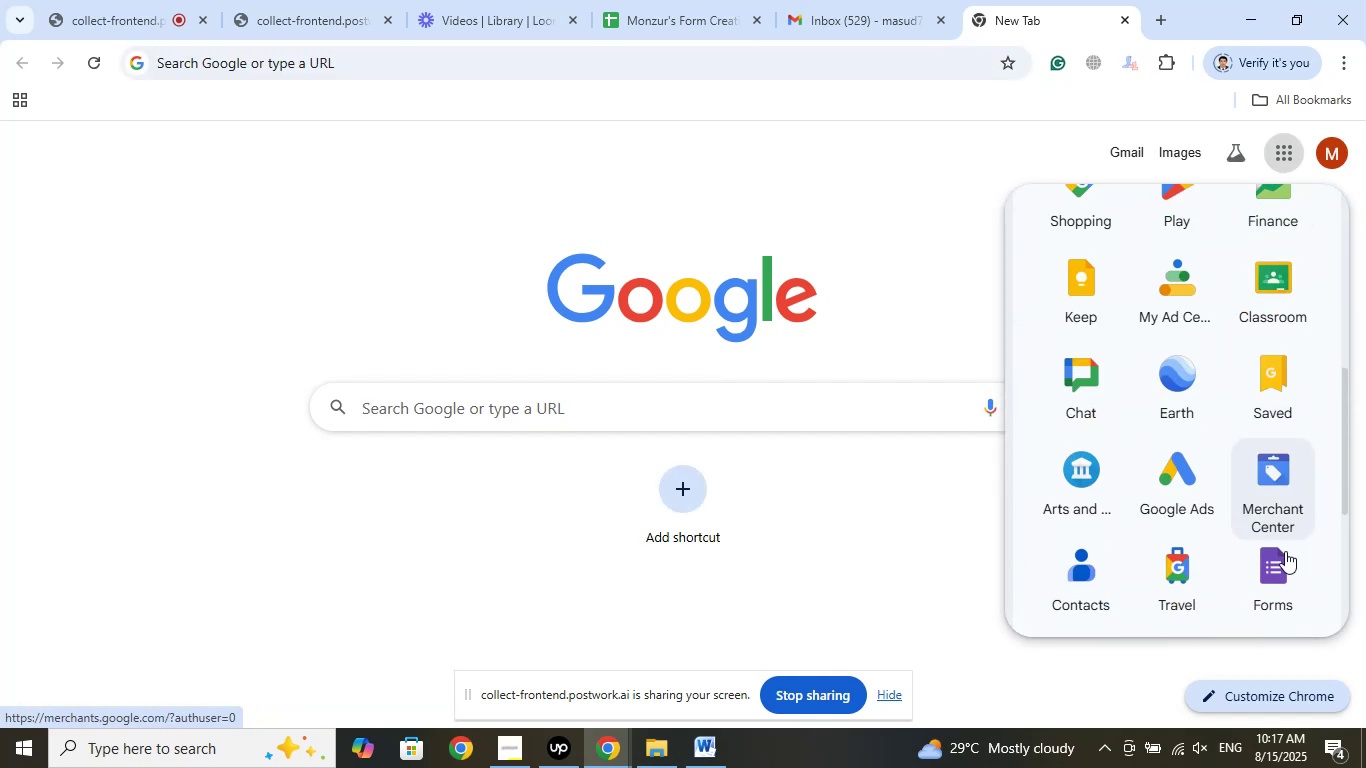 
left_click([1282, 561])
 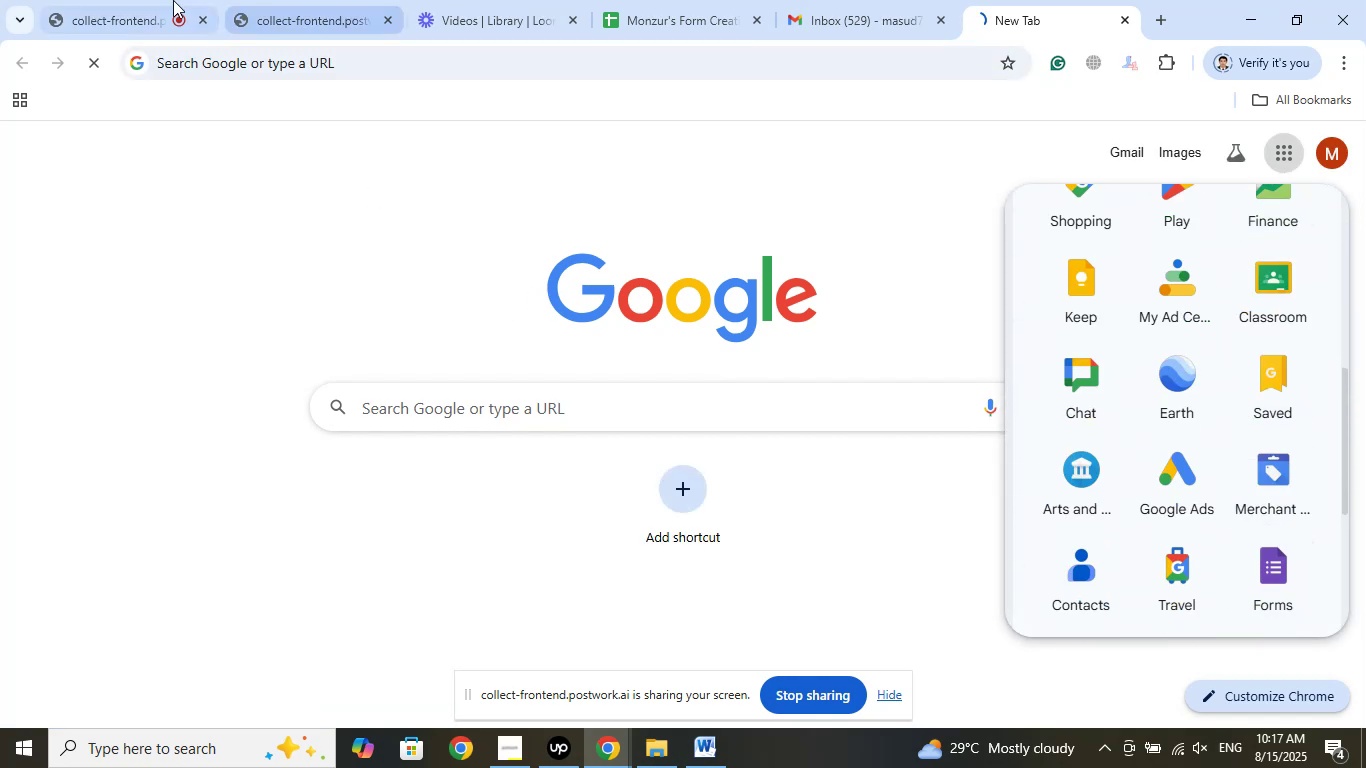 
left_click([120, 0])
 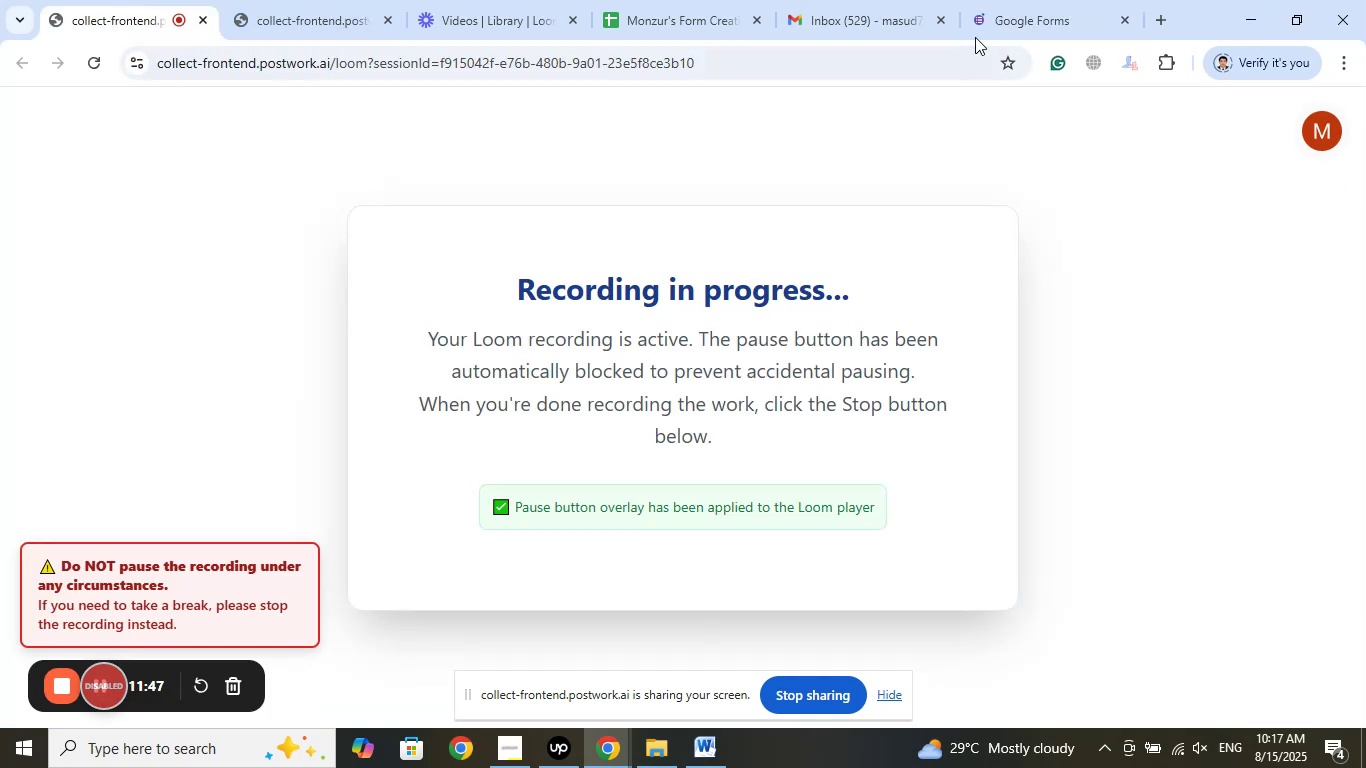 
left_click([1007, 0])
 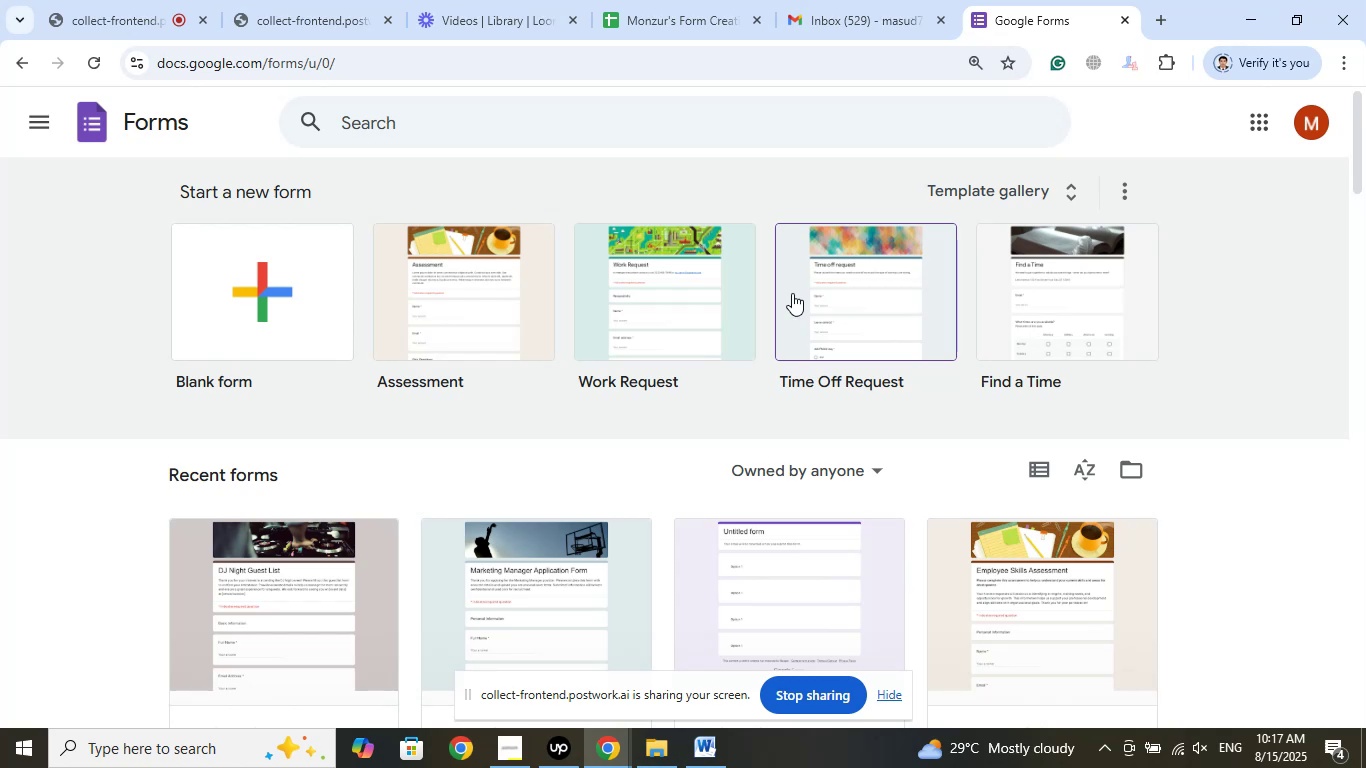 
wait(24.7)
 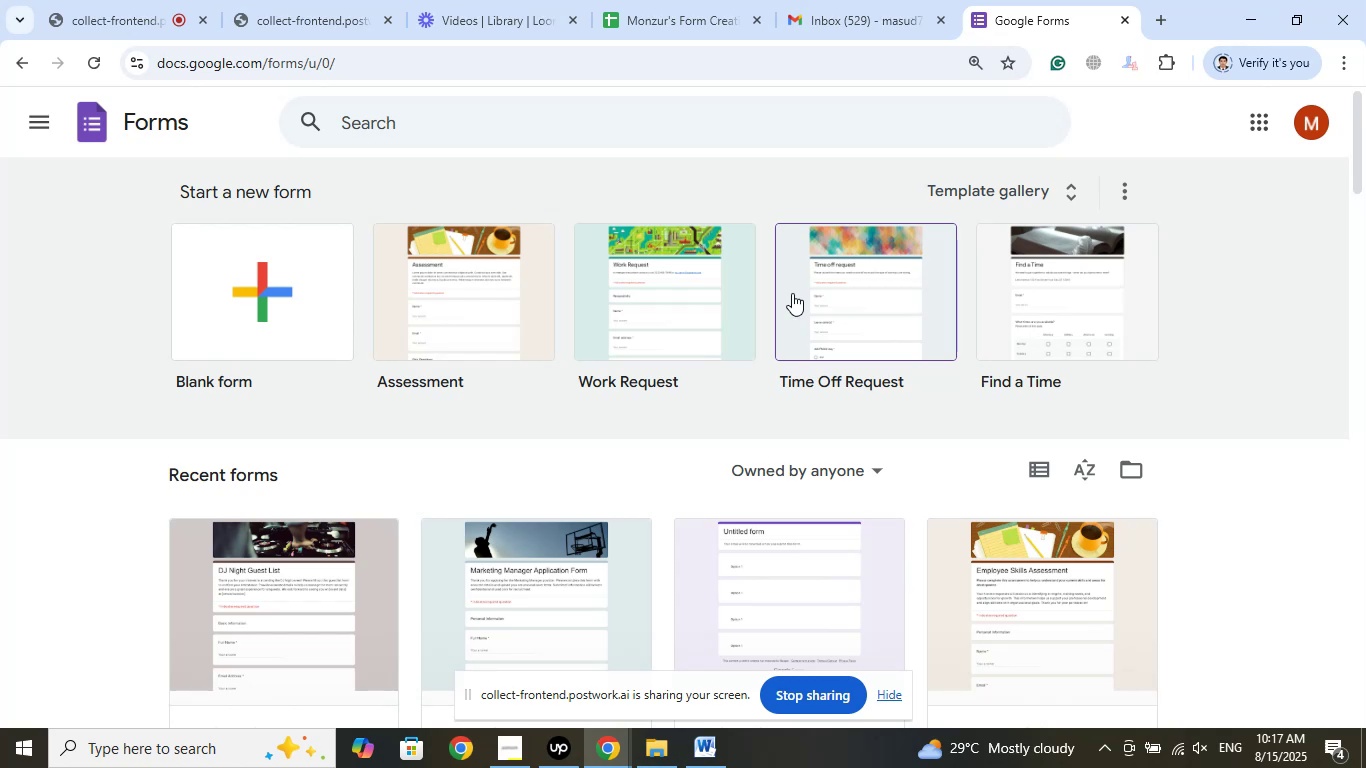 
left_click([702, 0])
 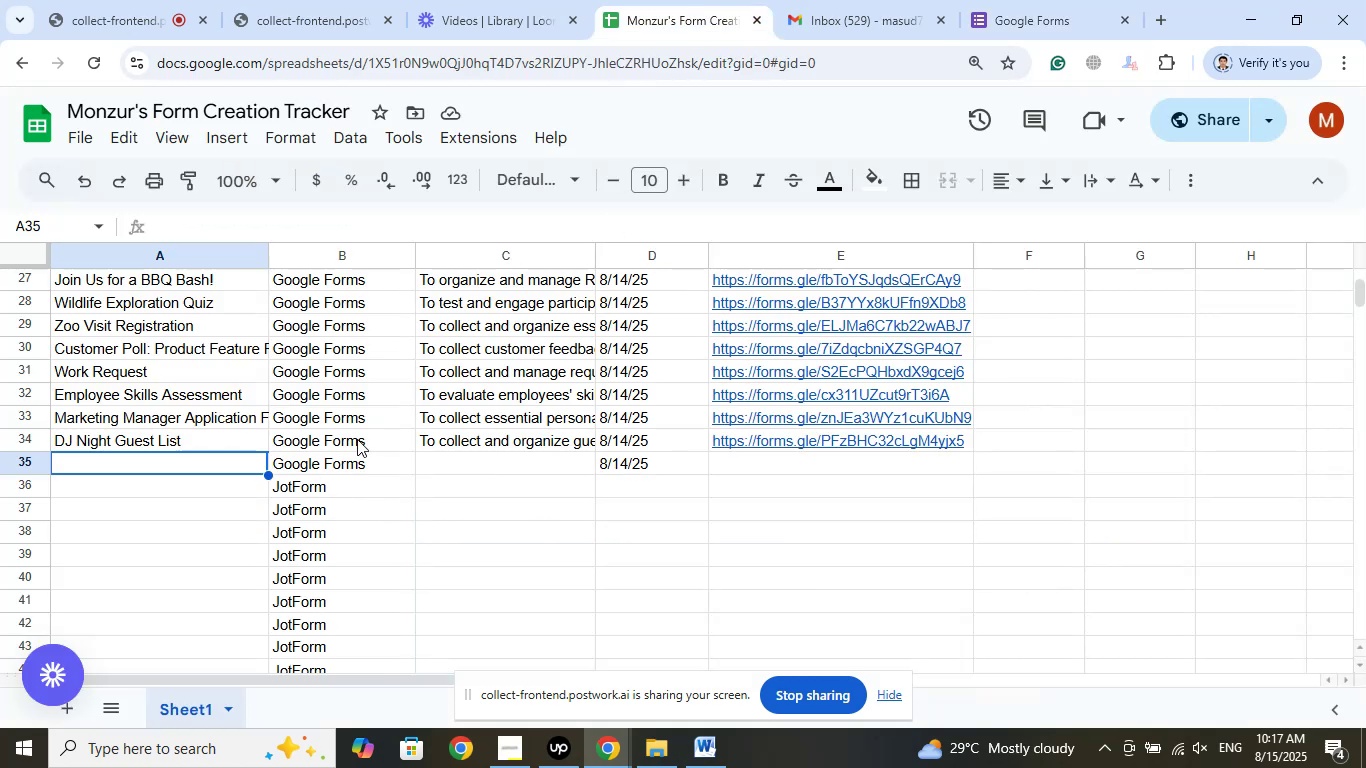 
scroll: coordinate [357, 439], scroll_direction: up, amount: 2.0
 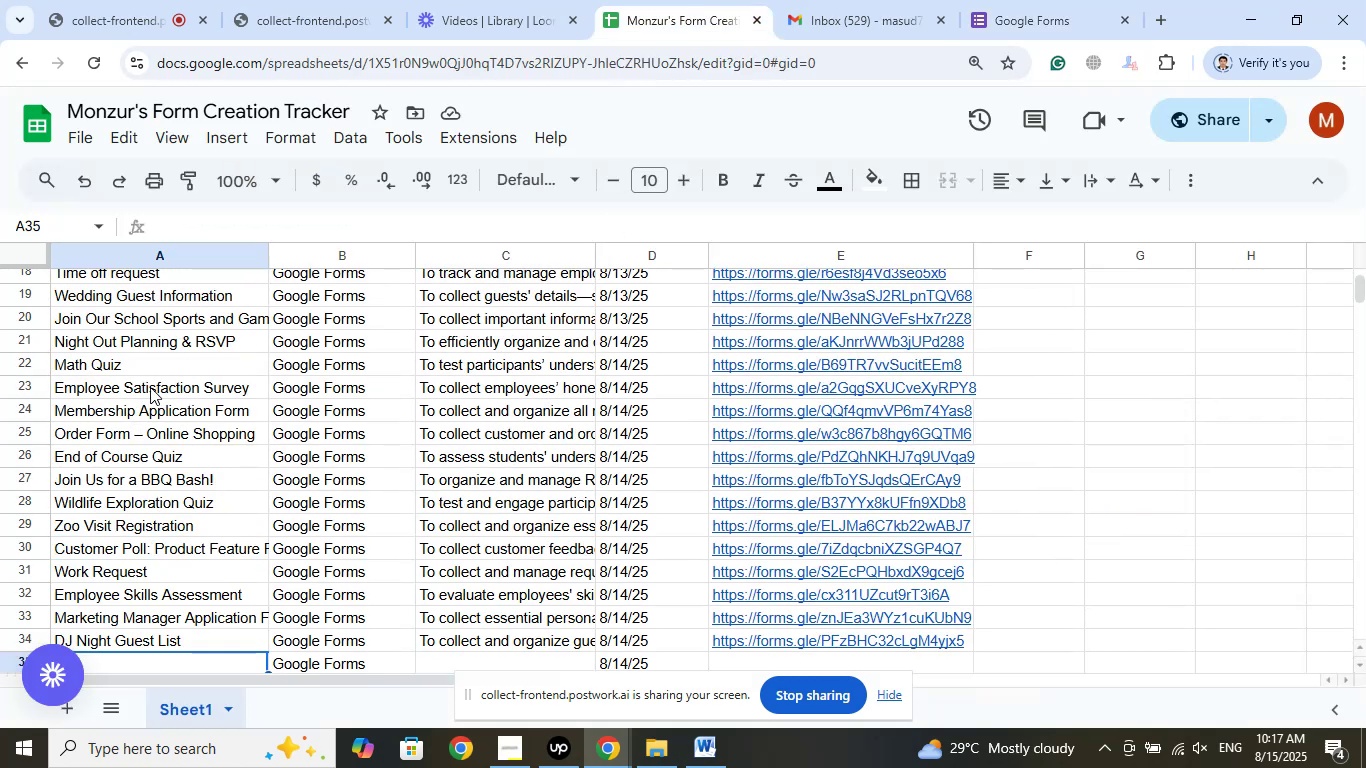 
left_click([140, 405])
 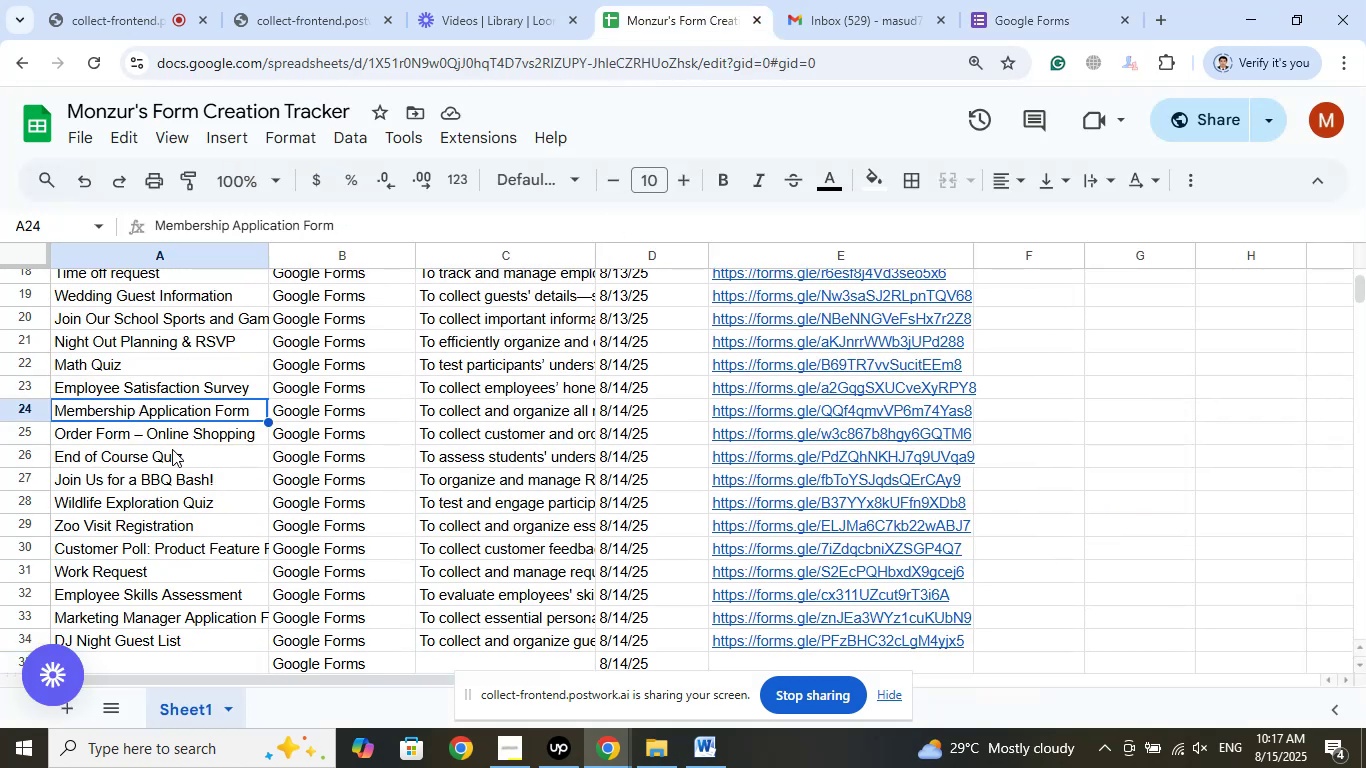 
left_click([172, 437])
 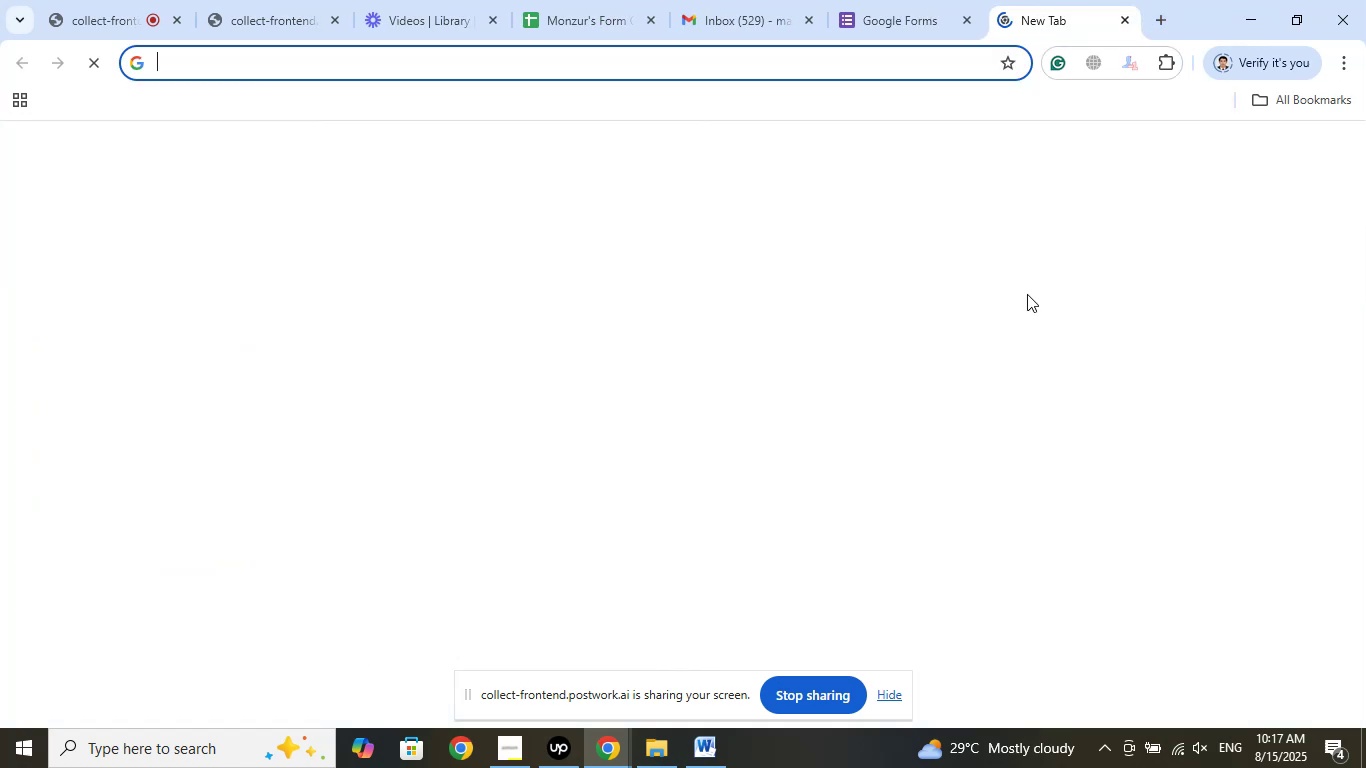 
wait(8.18)
 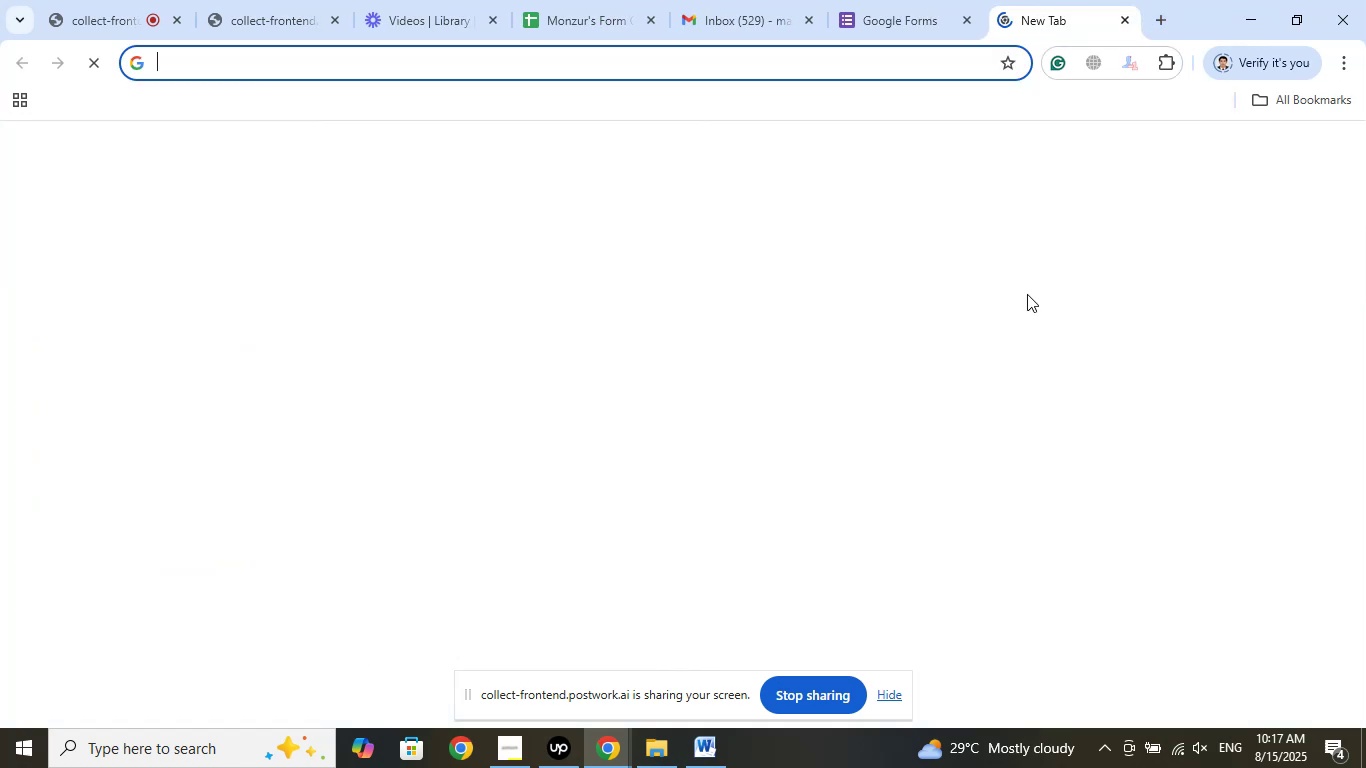 
type(per)
 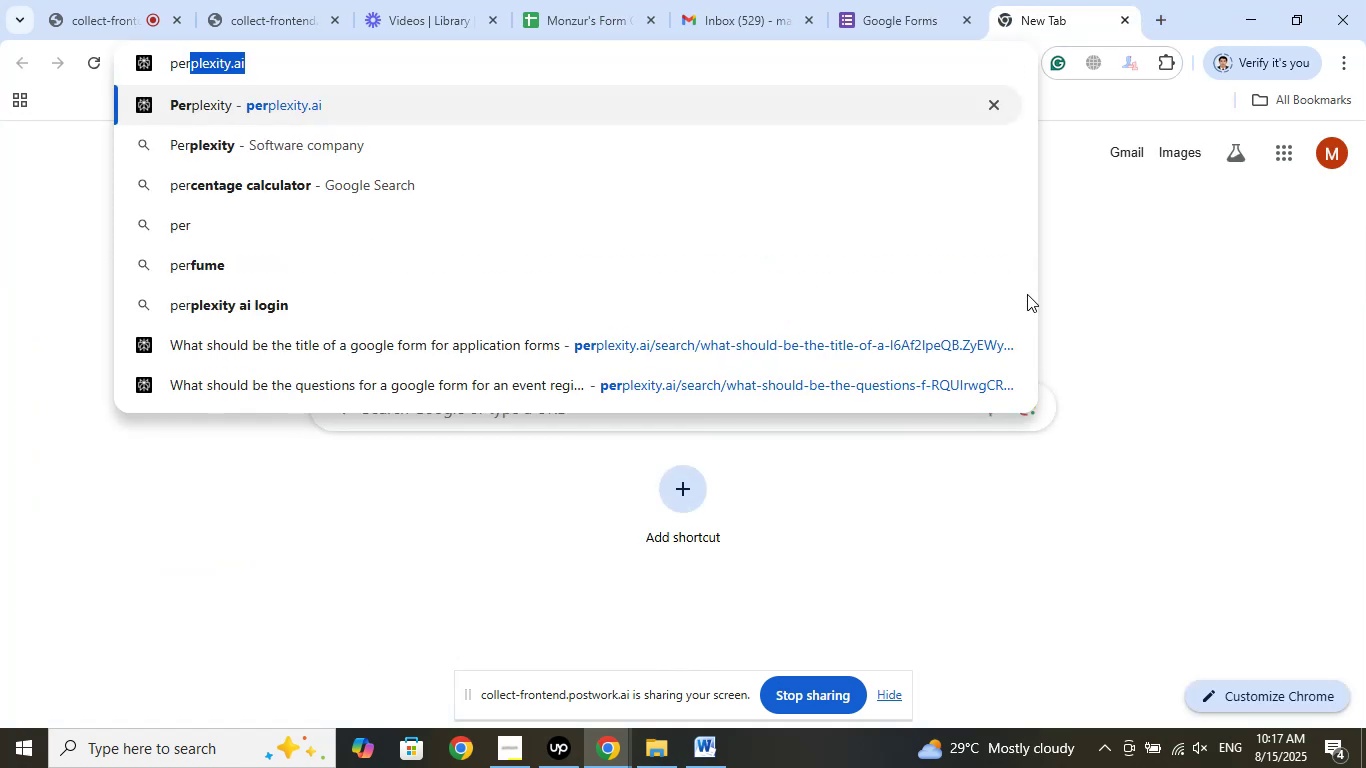 
key(ArrowRight)
 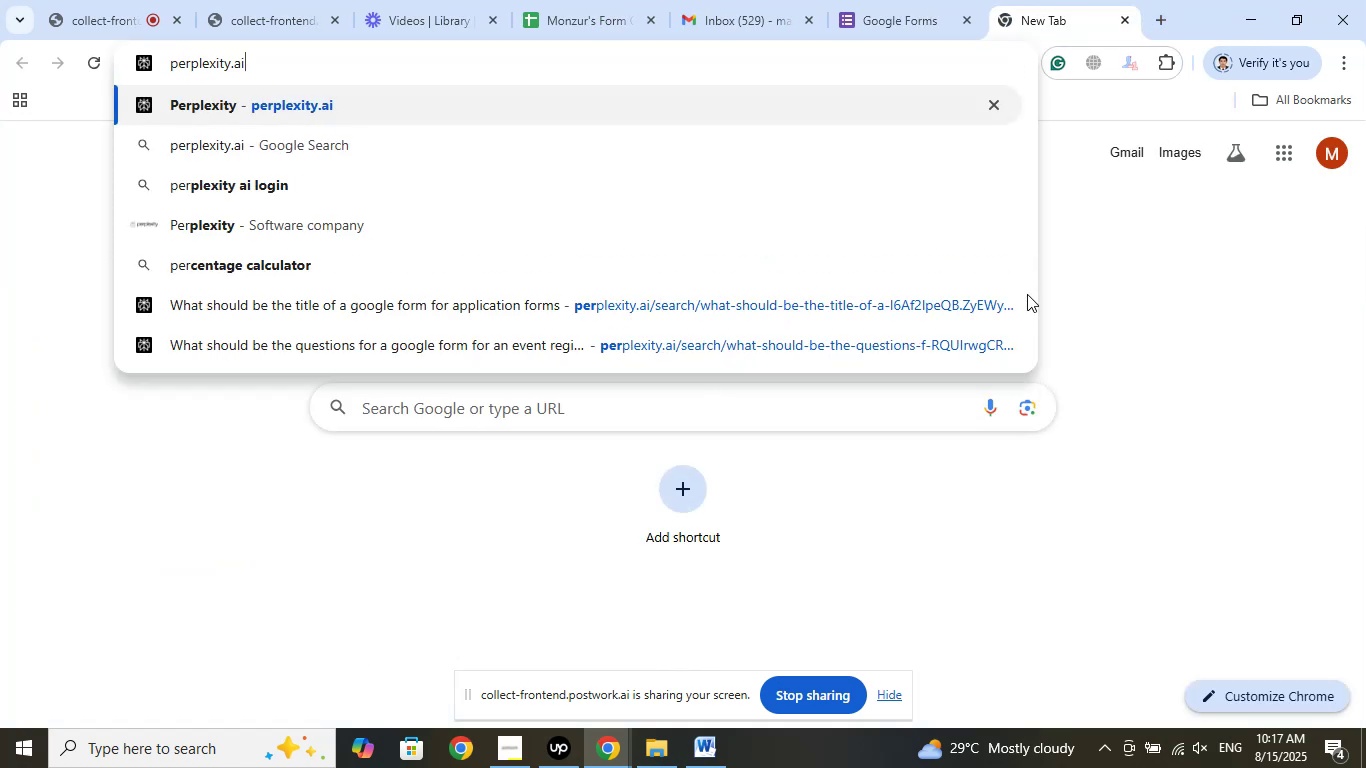 
key(Enter)
 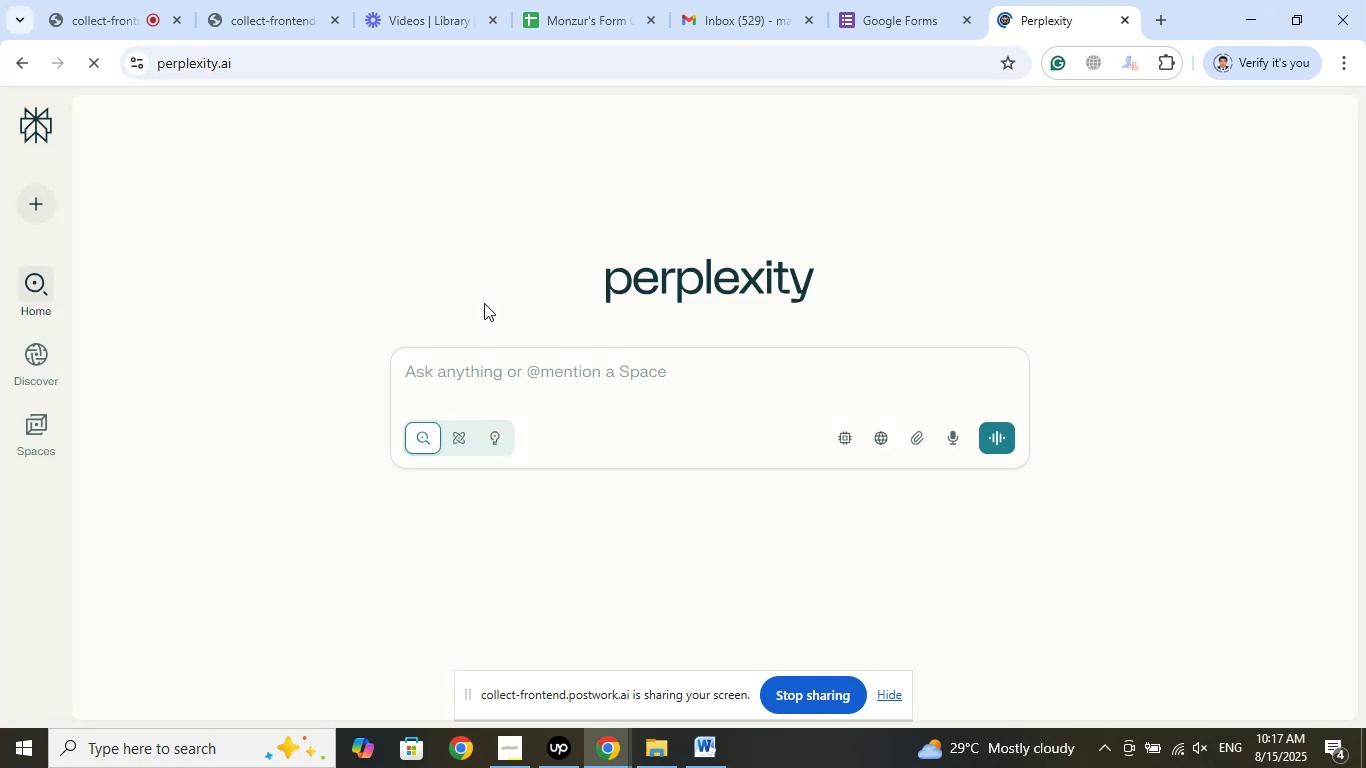 
left_click([905, 0])
 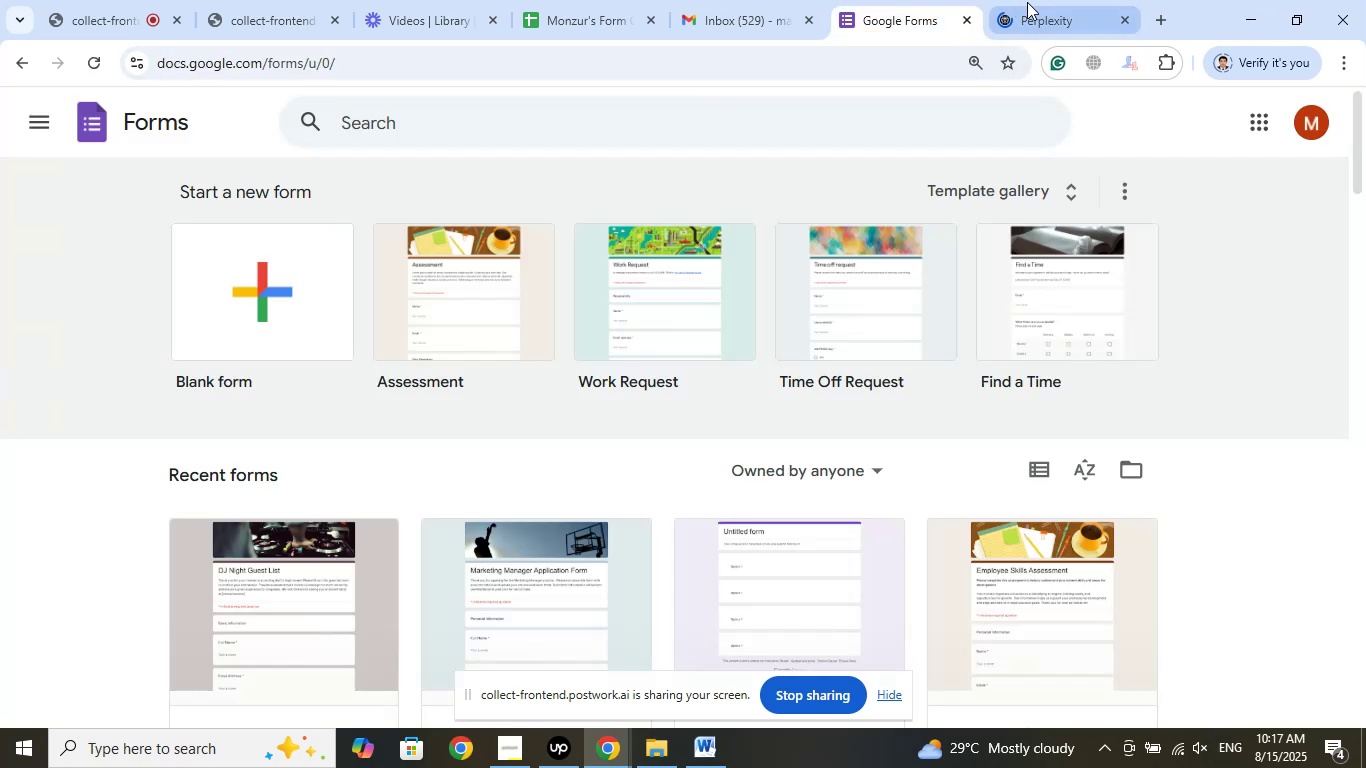 
left_click_drag(start_coordinate=[1049, 6], to_coordinate=[921, 0])
 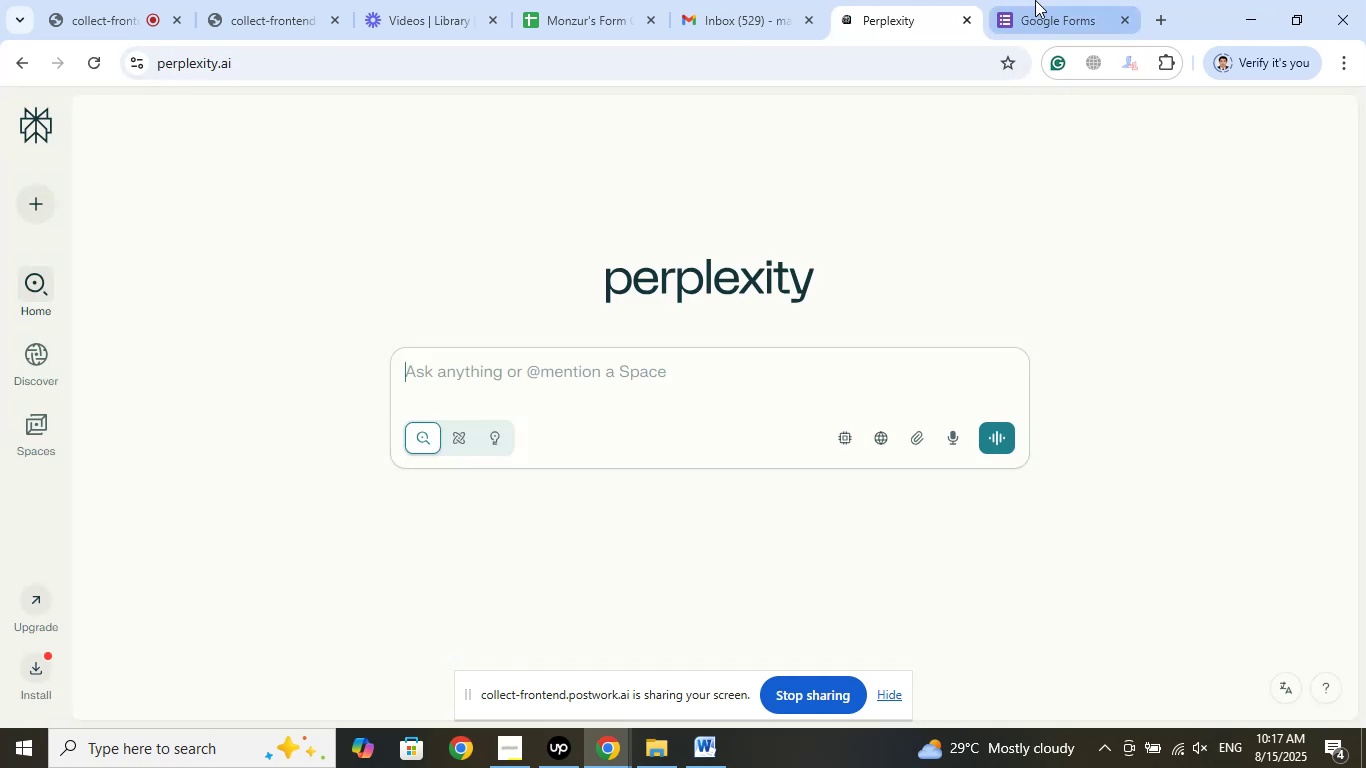 
left_click([1035, 0])
 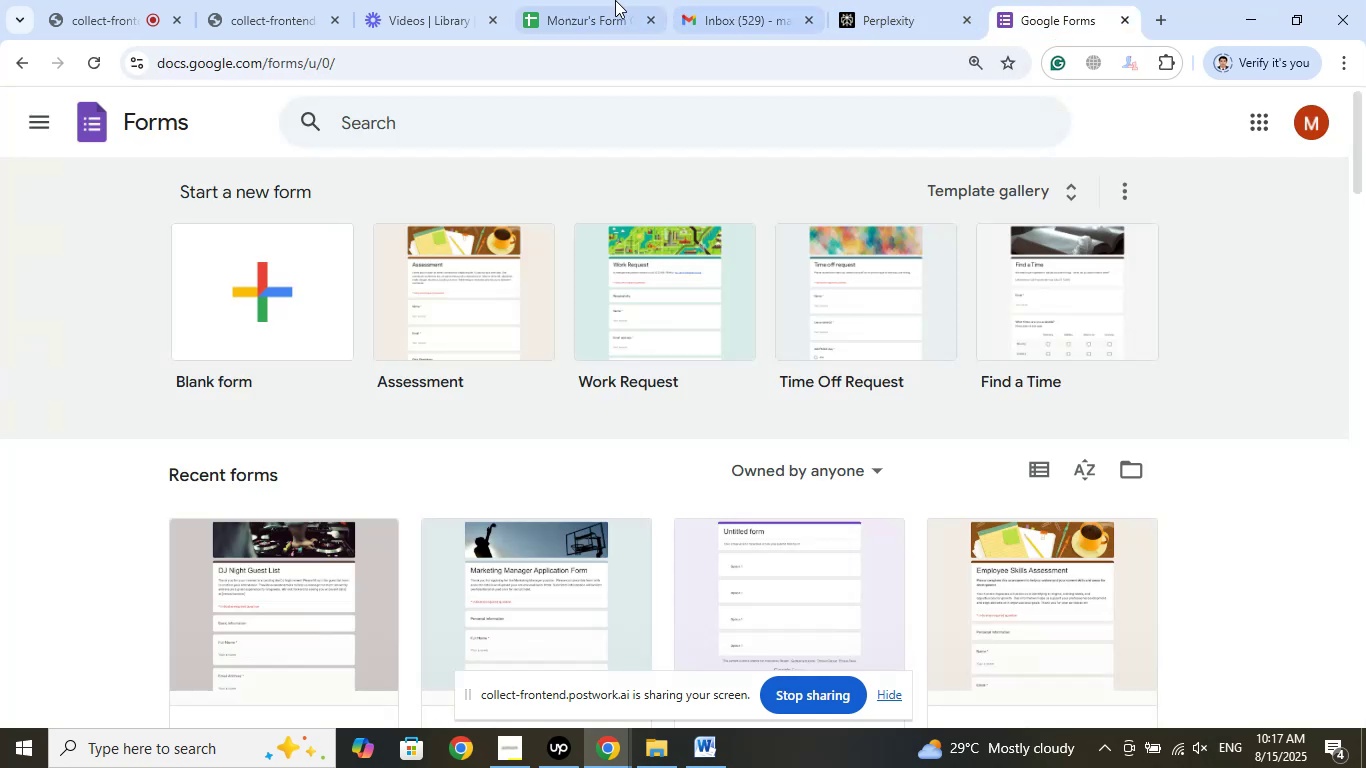 
left_click([609, 0])
 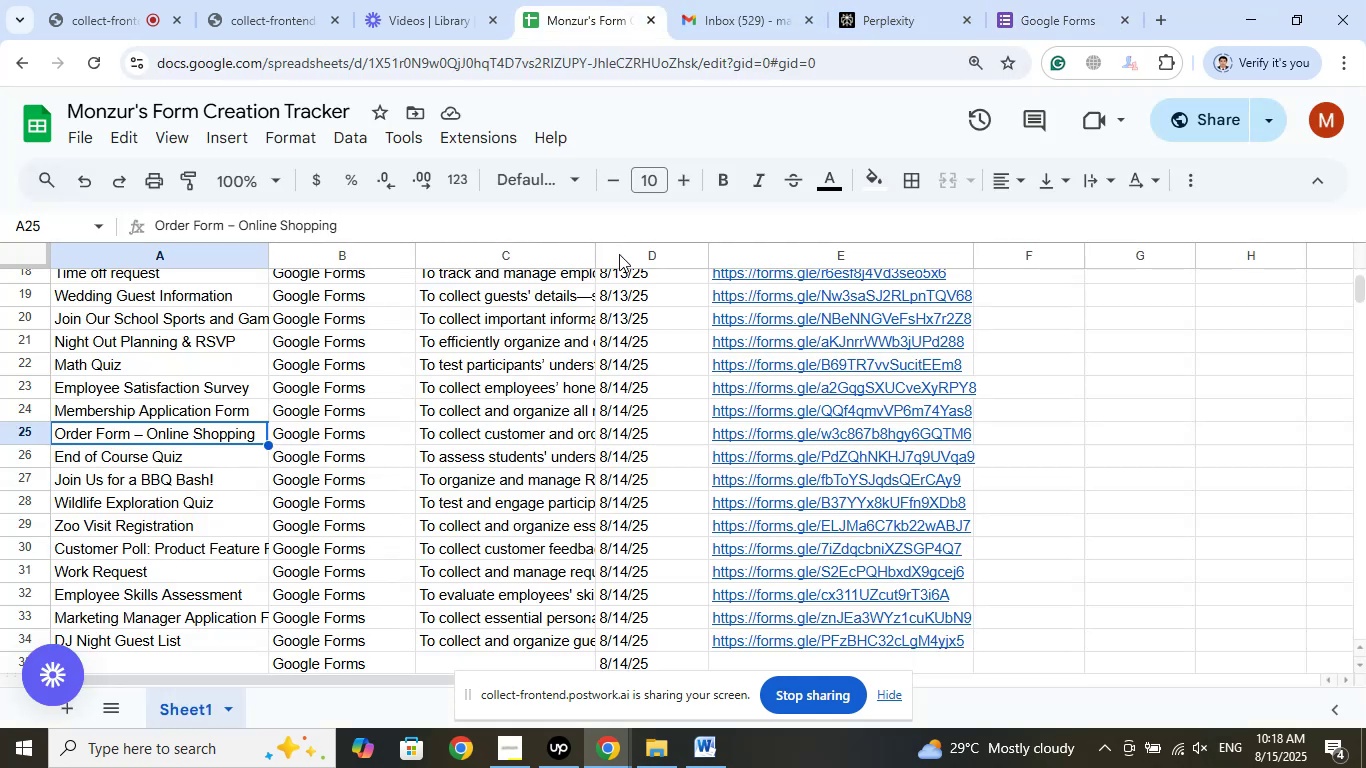 
scroll: coordinate [303, 533], scroll_direction: down, amount: 3.0
 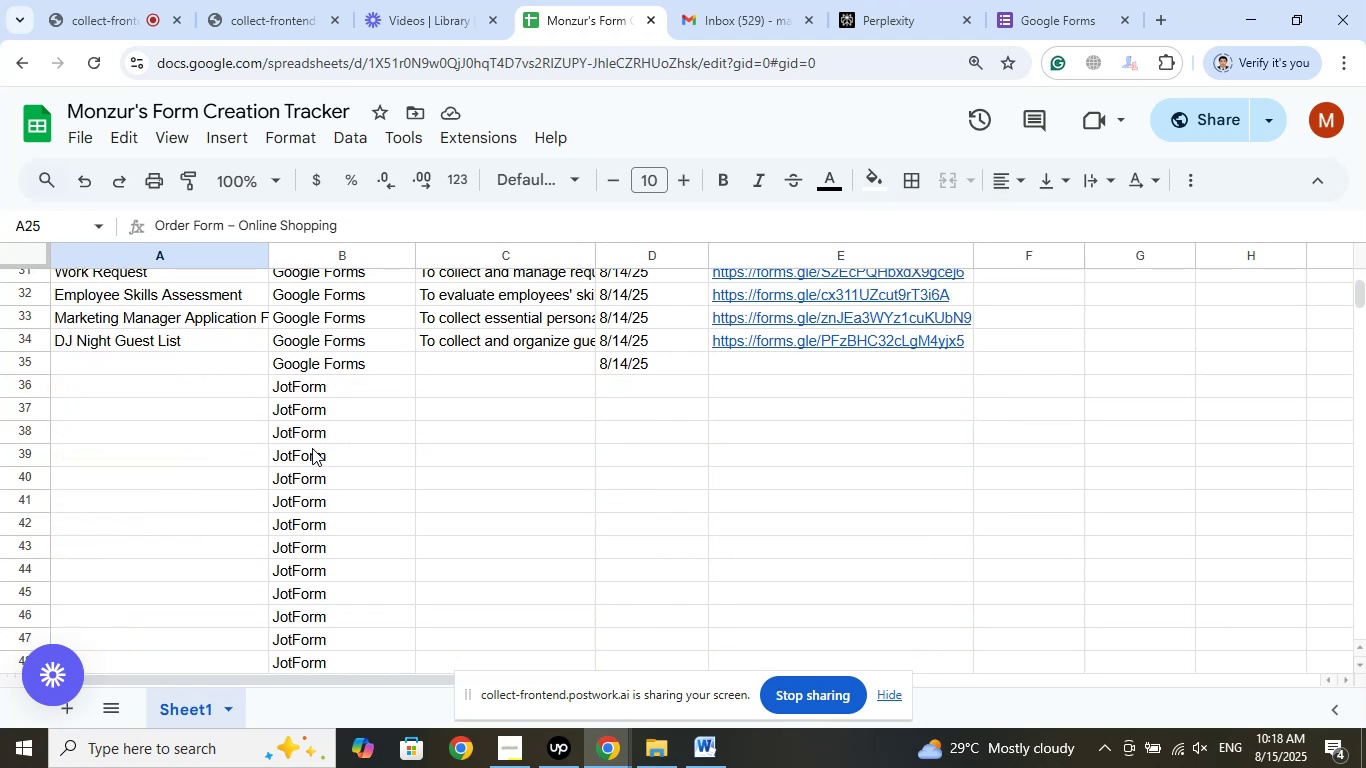 
scroll: coordinate [312, 446], scroll_direction: up, amount: 4.0
 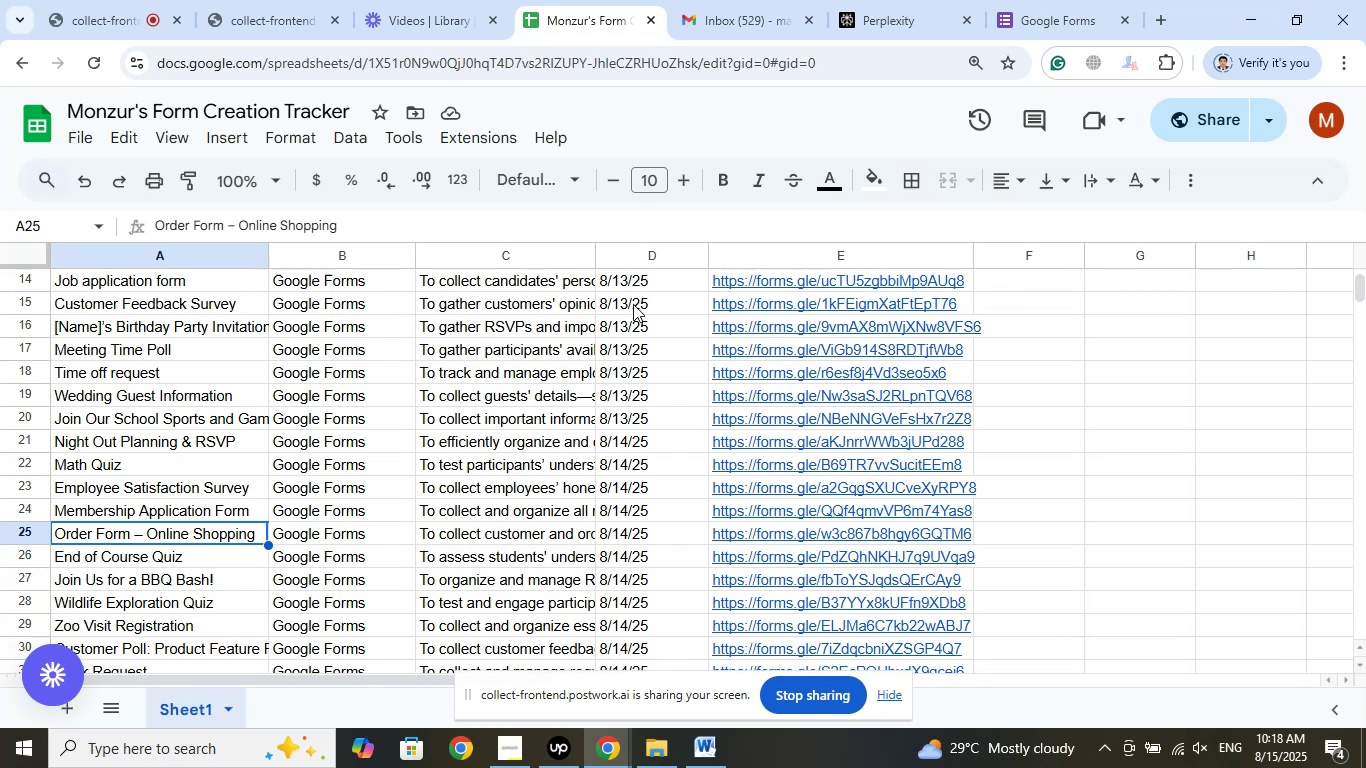 
left_click([859, 0])
 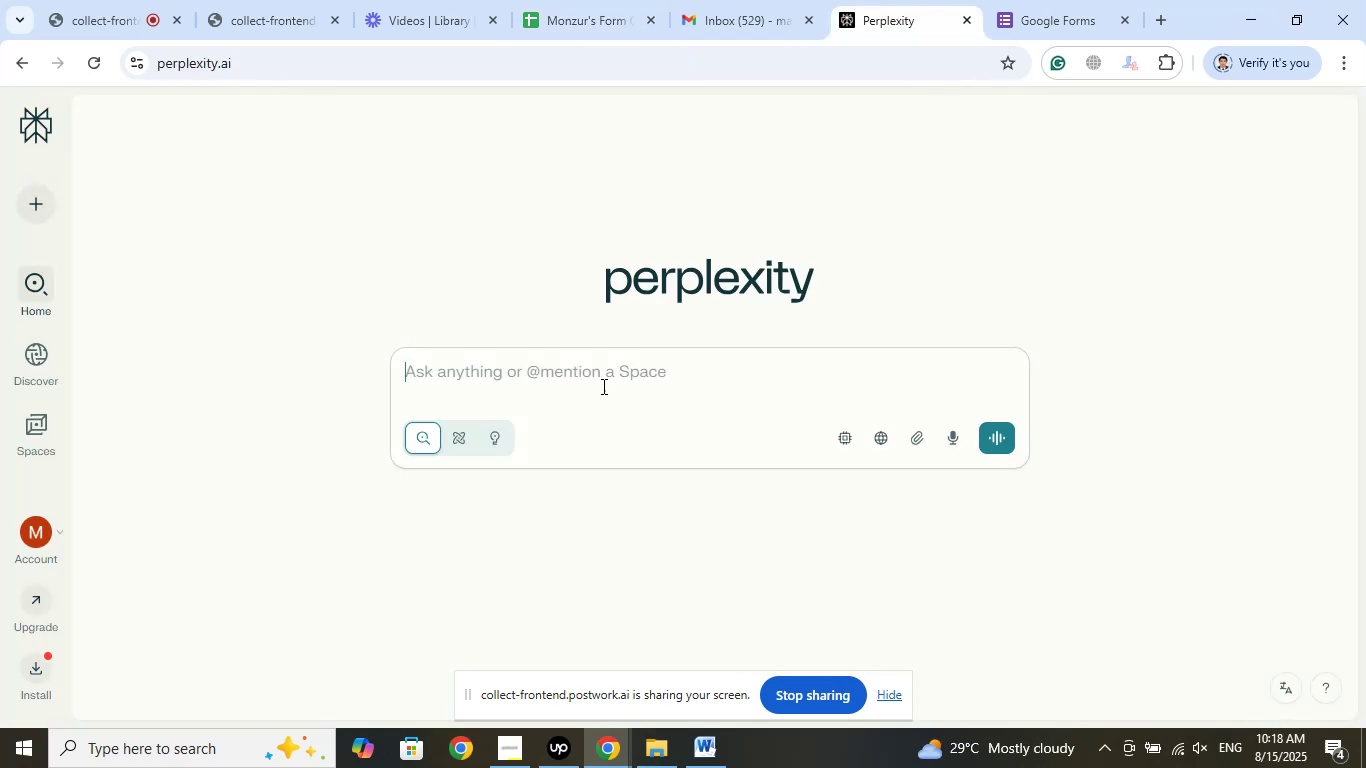 
left_click([602, 386])
 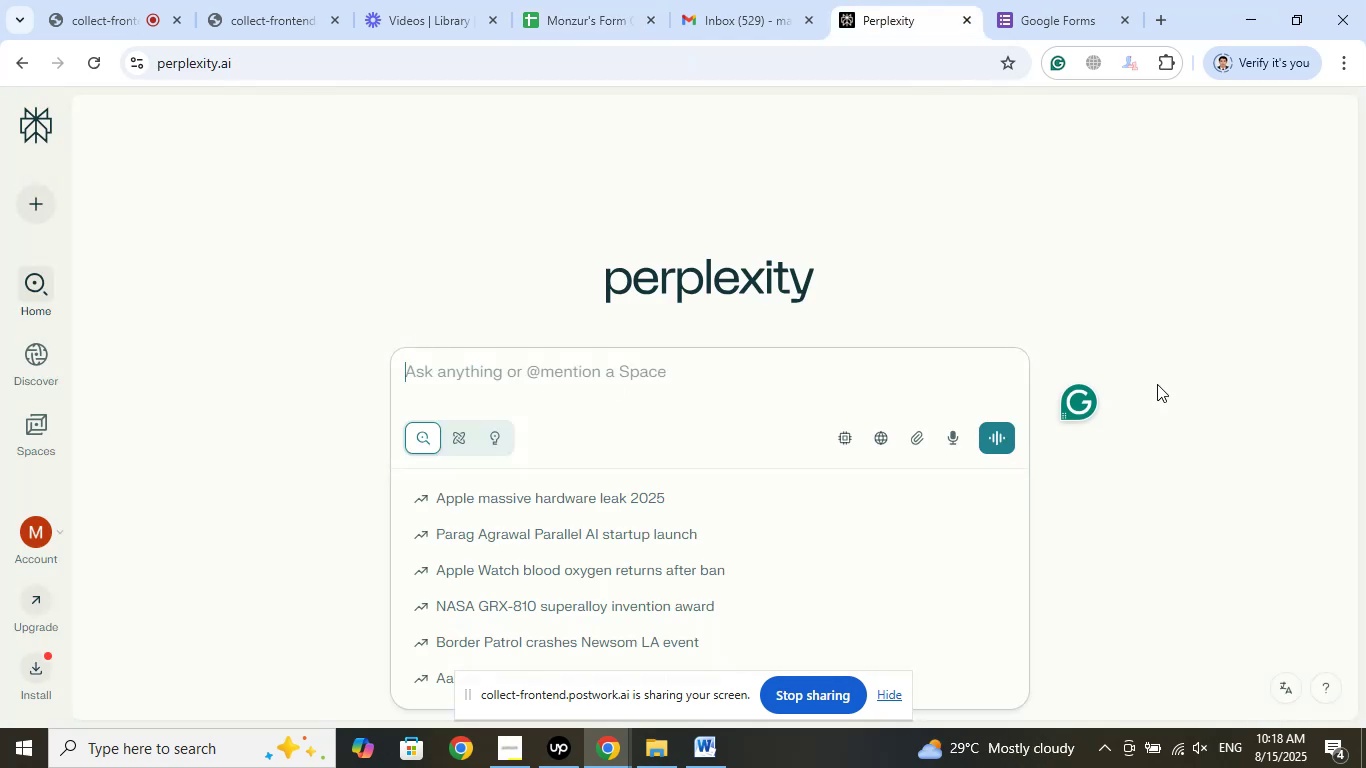 
type(What suld be the title f a google form for ordr)
key(Backspace)
type(\)
key(Backspace)
type(er form)
 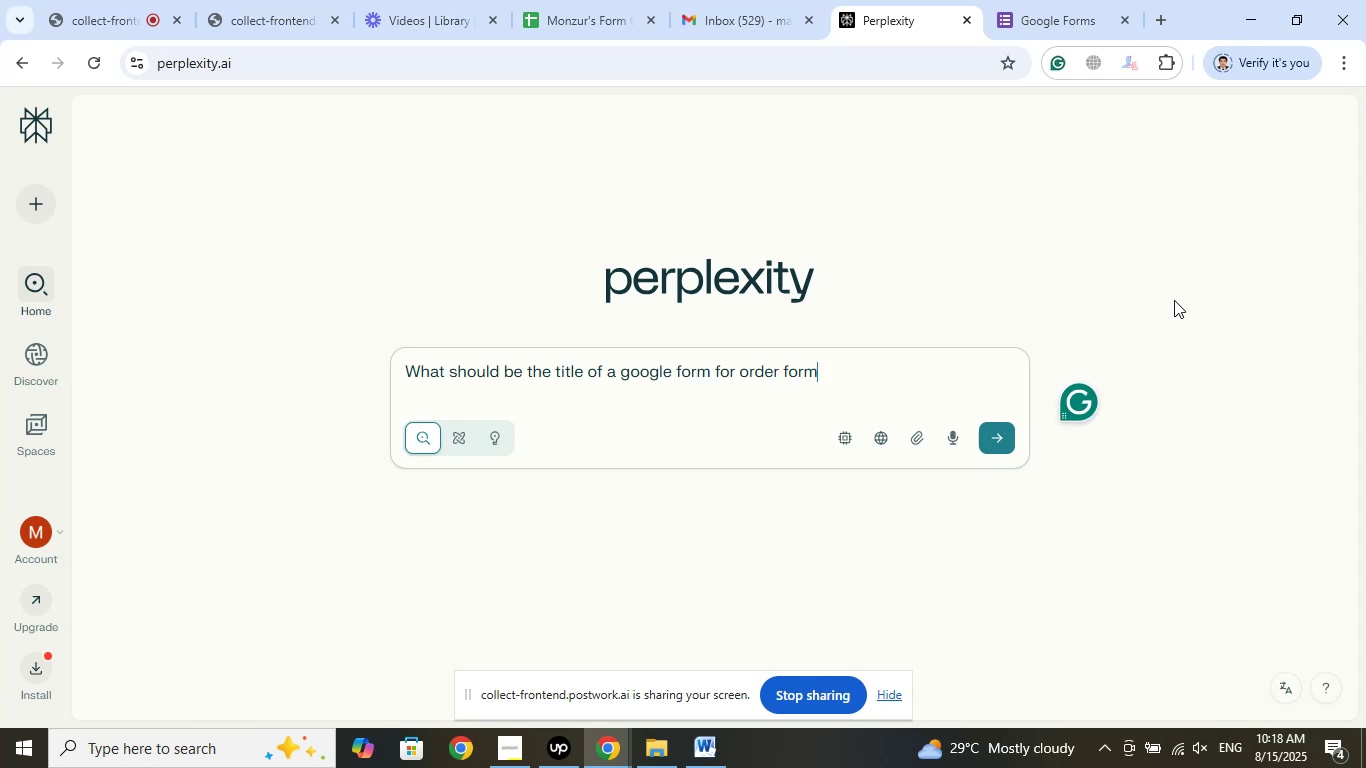 
key(Enter)
 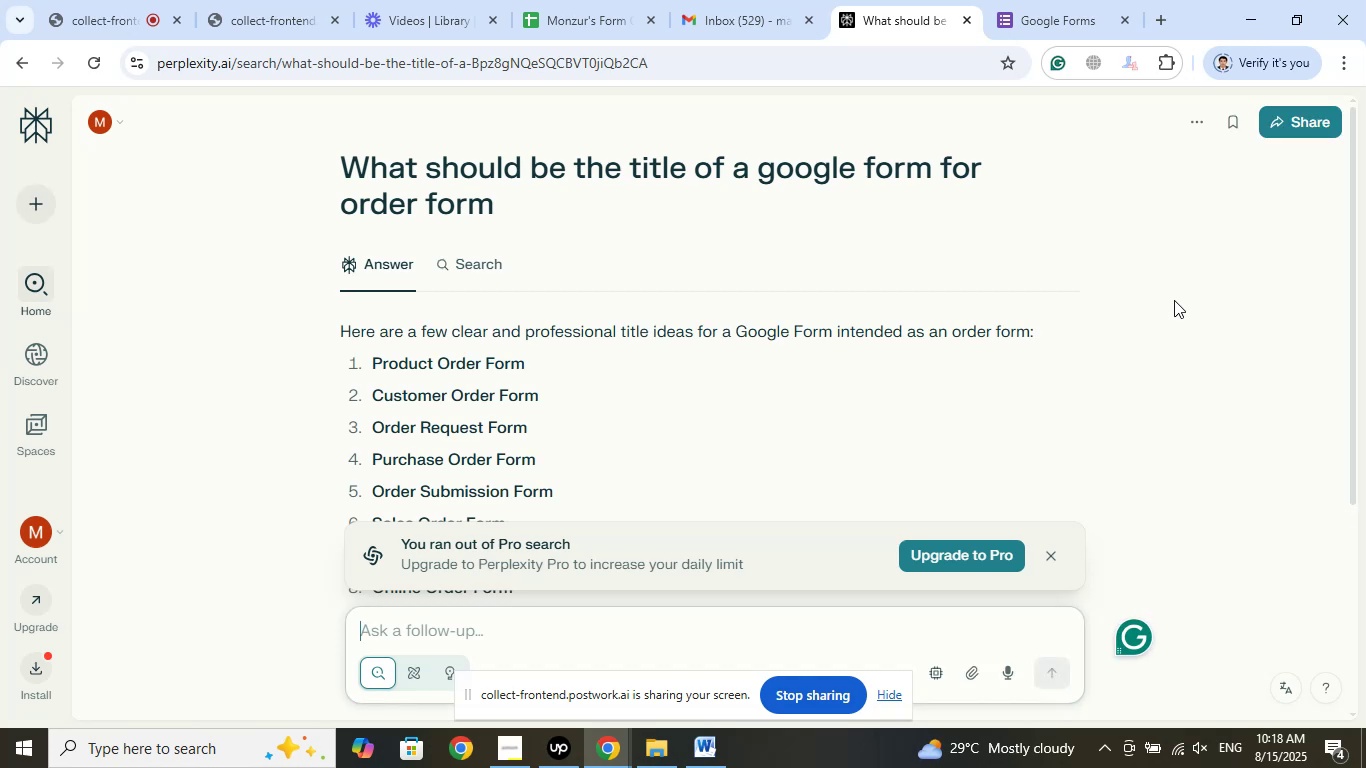 
wait(17.91)
 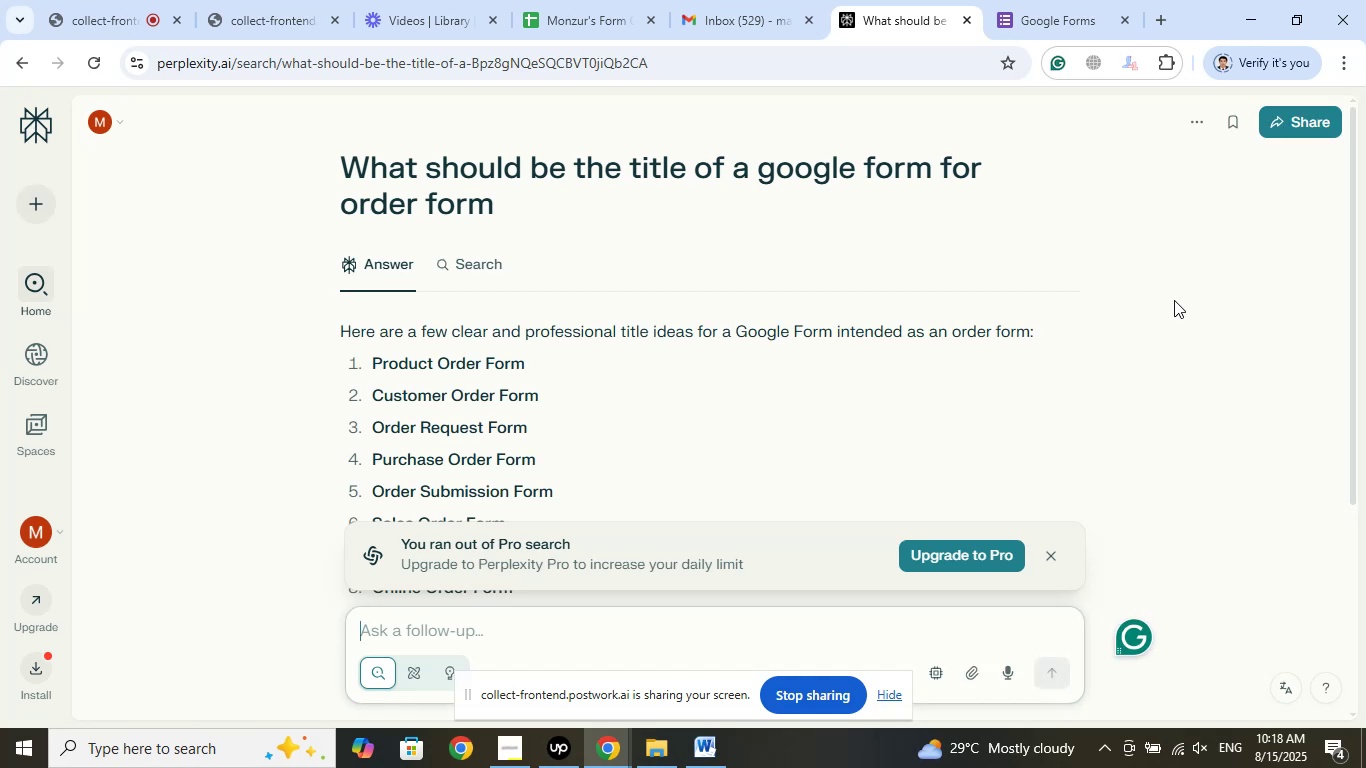 
scroll: coordinate [889, 399], scroll_direction: down, amount: 3.0
 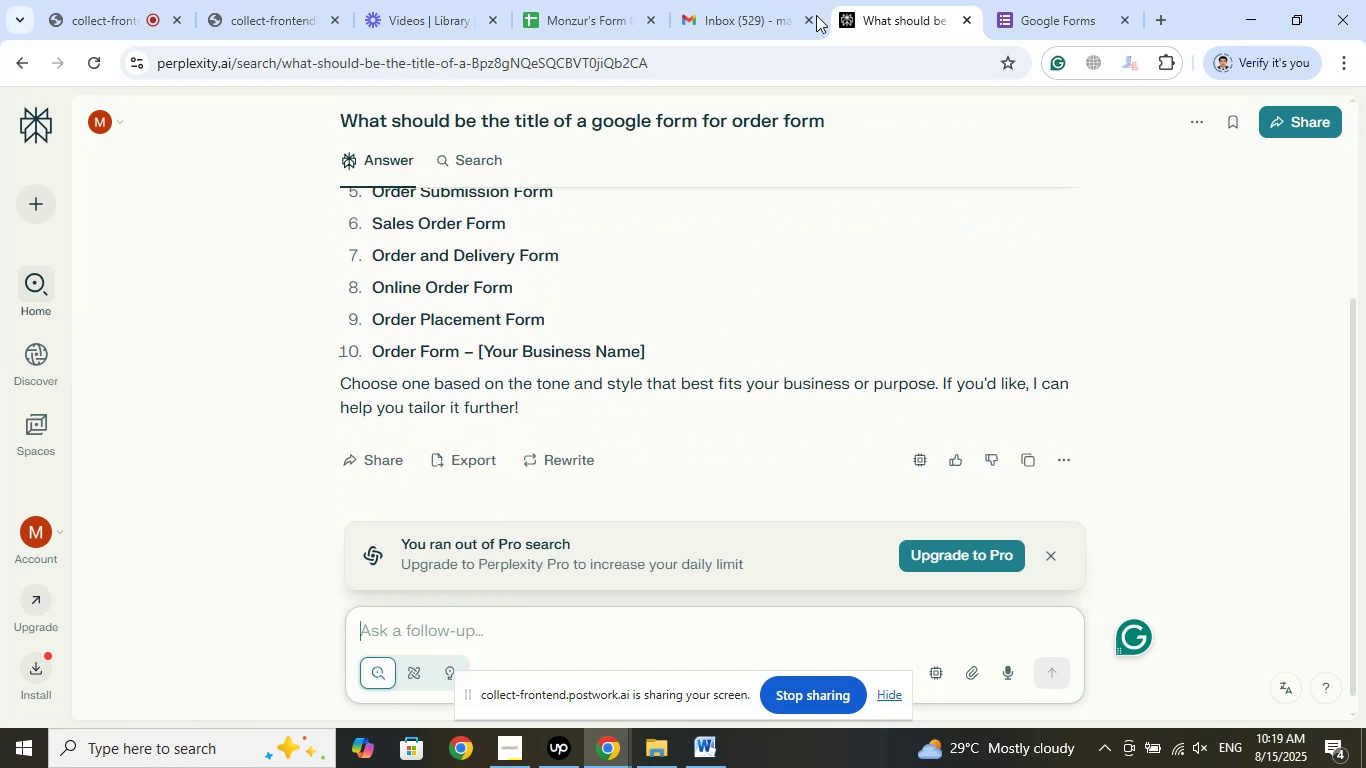 
left_click([610, 0])
 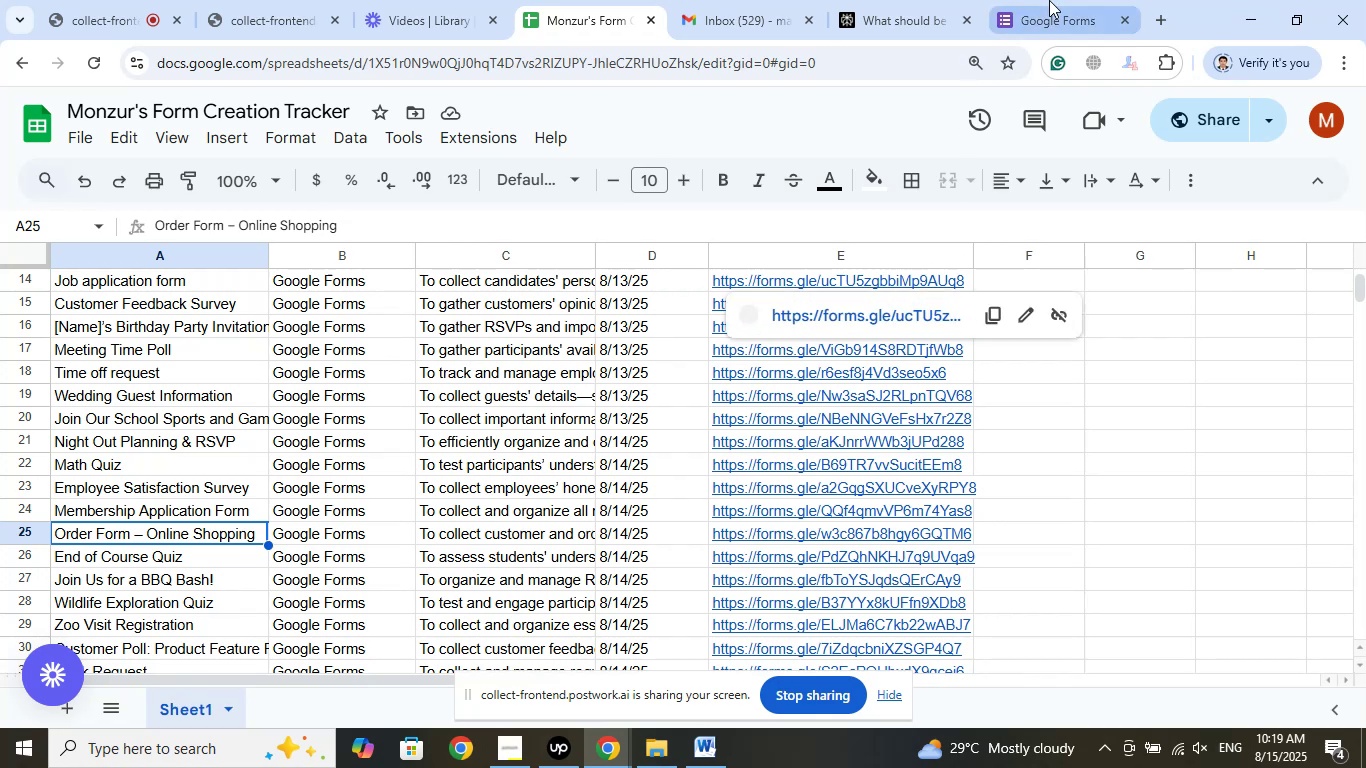 
wait(5.59)
 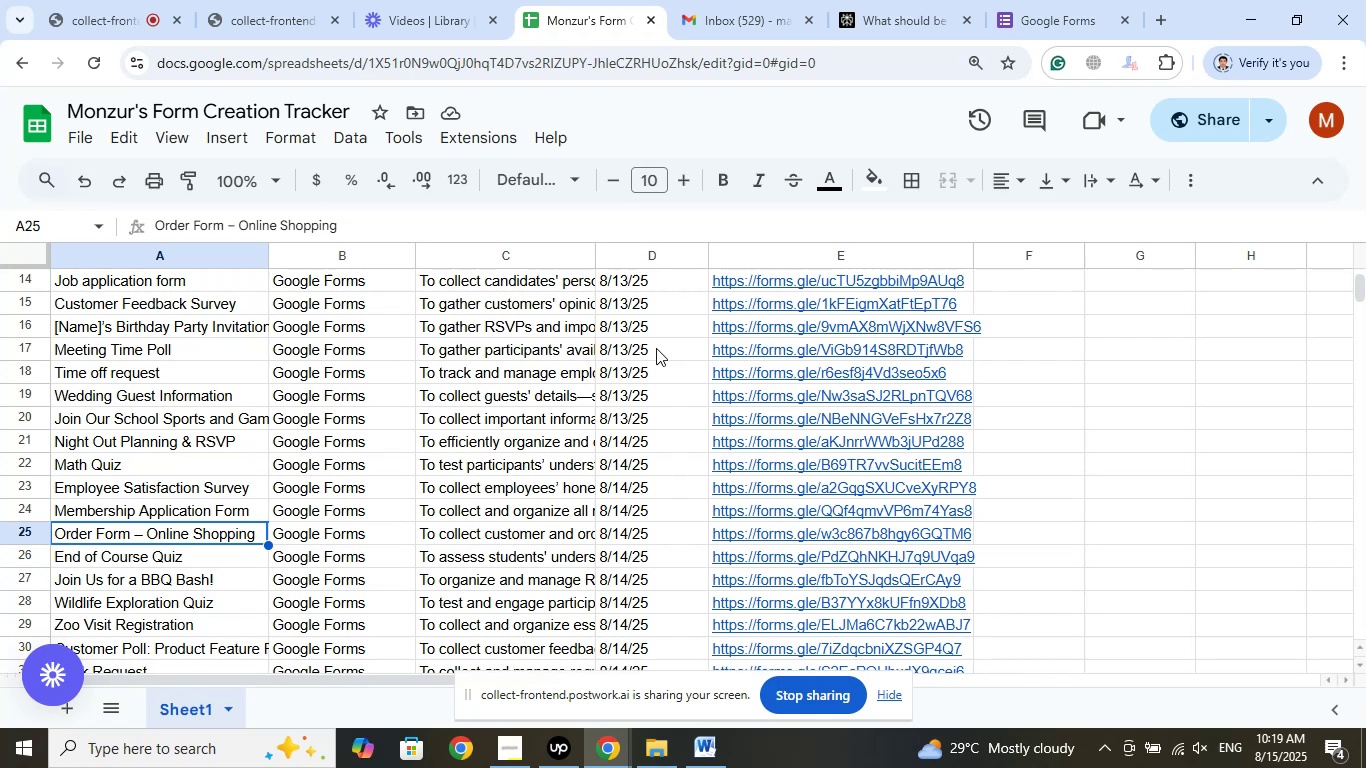 
left_click([881, 3])
 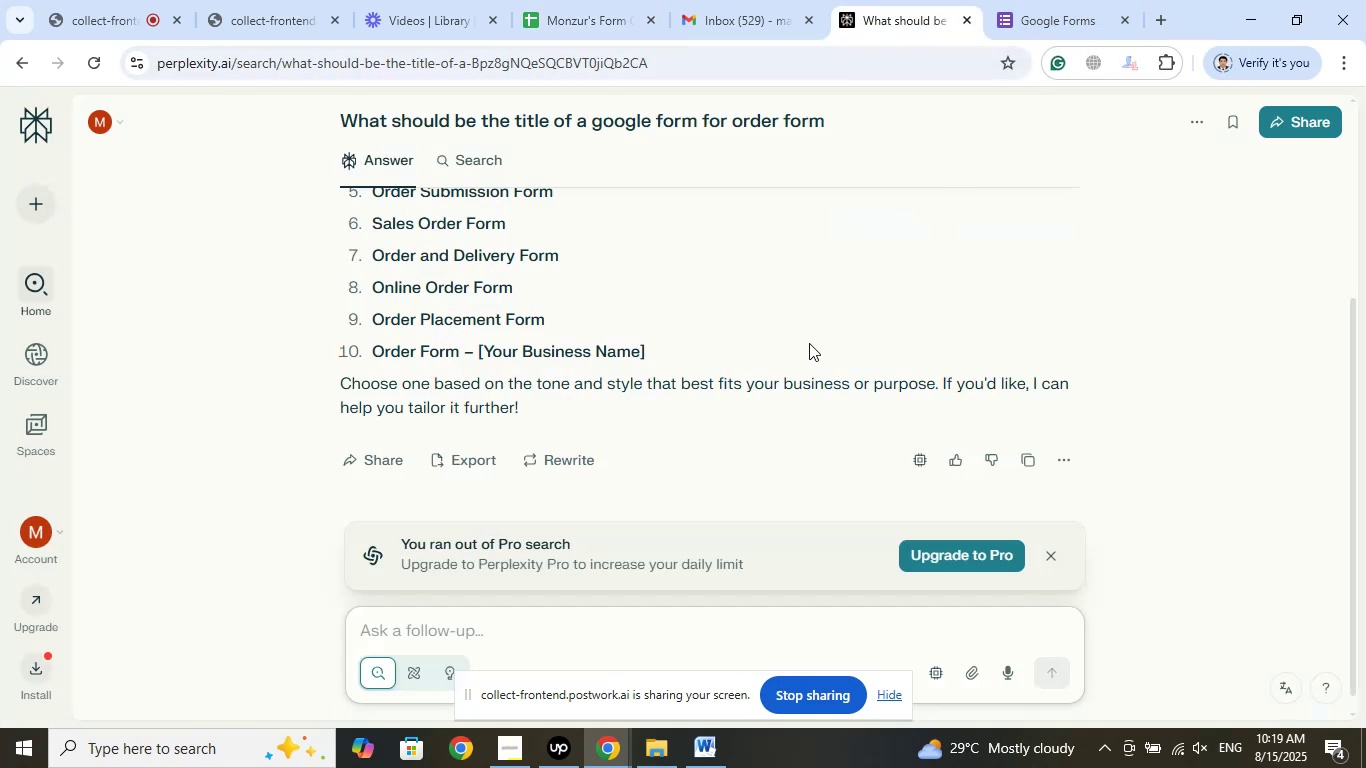 
scroll: coordinate [809, 343], scroll_direction: down, amount: 3.0
 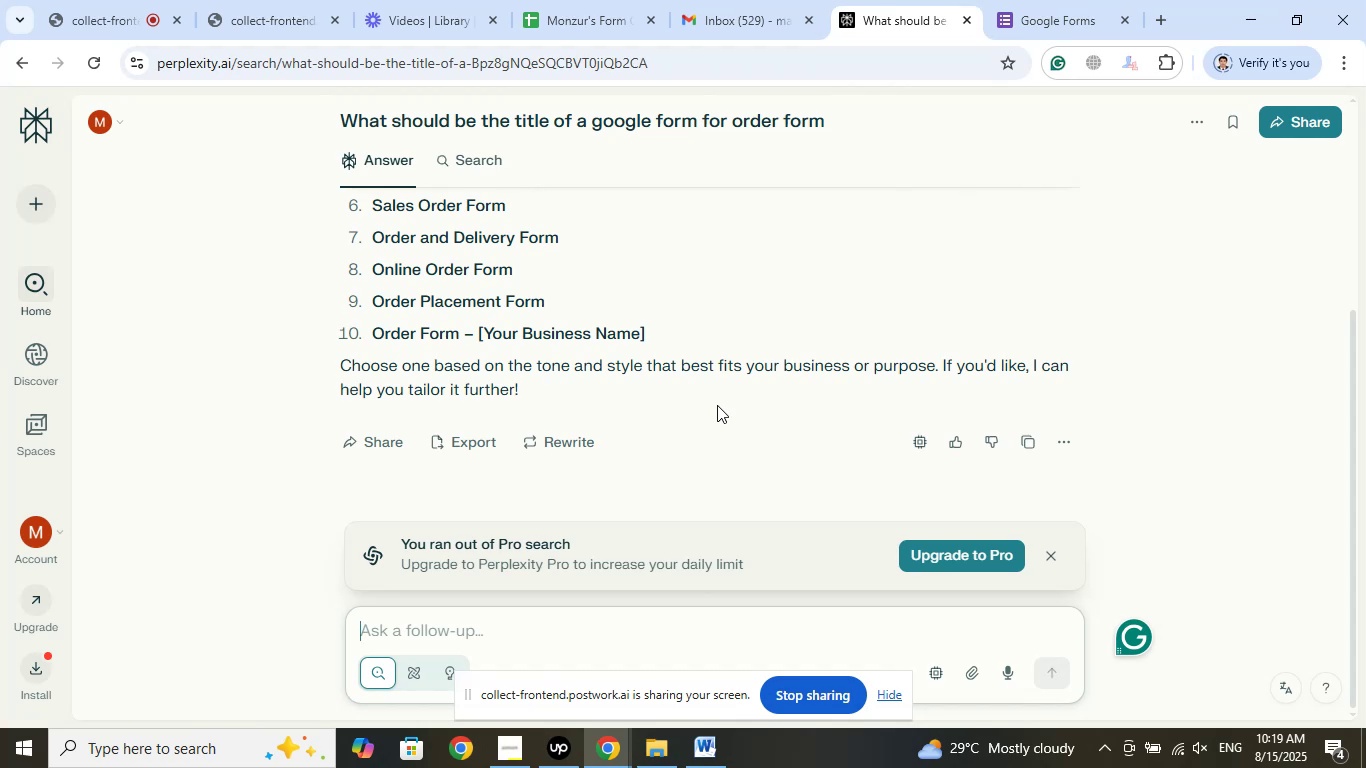 
wait(13.77)
 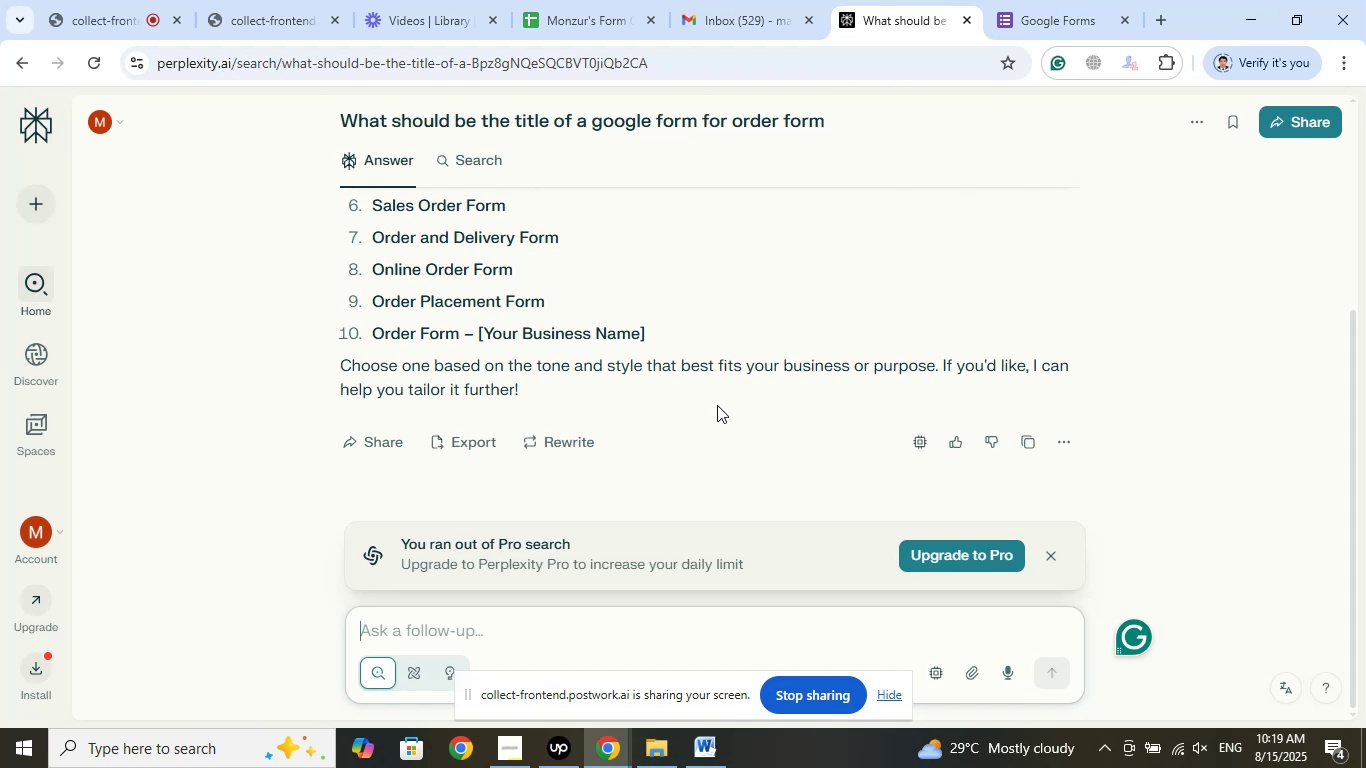 
scroll: coordinate [717, 405], scroll_direction: up, amount: 1.0
 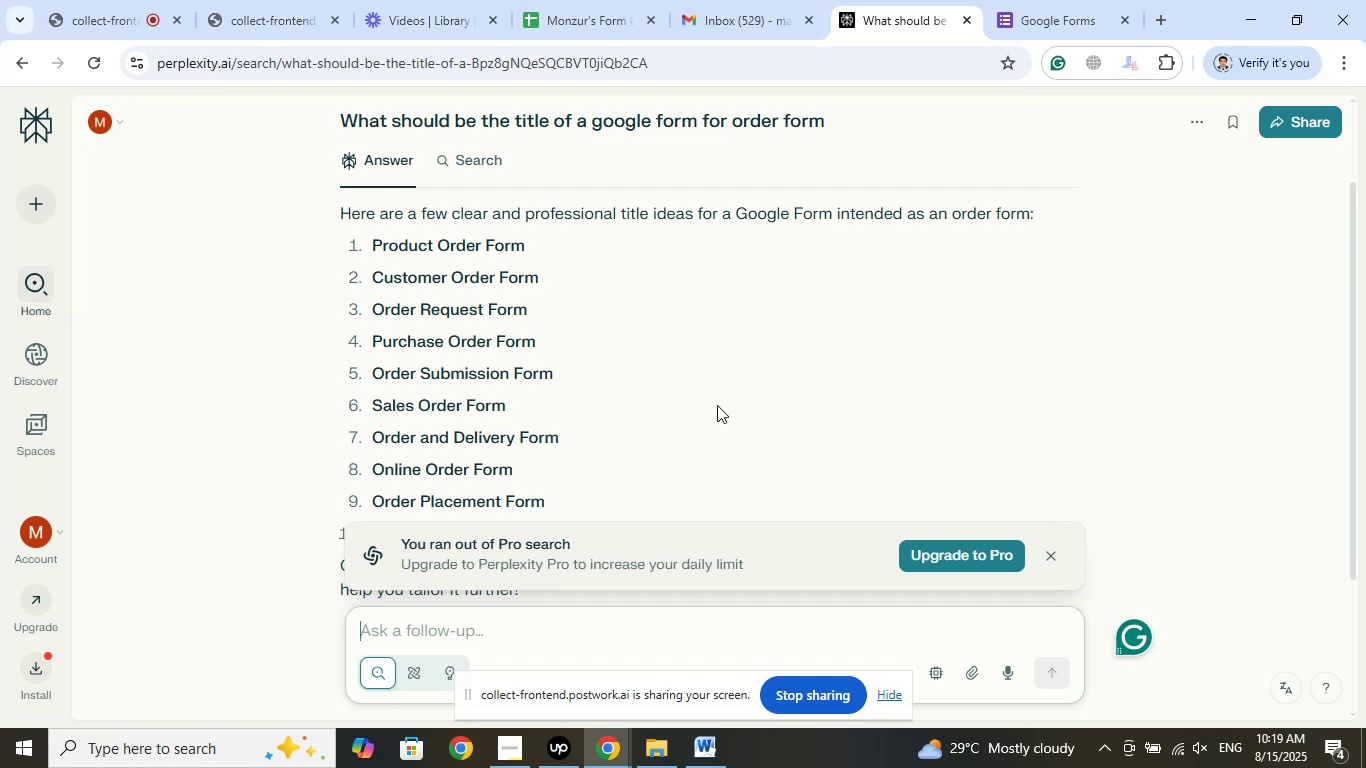 
wait(13.01)
 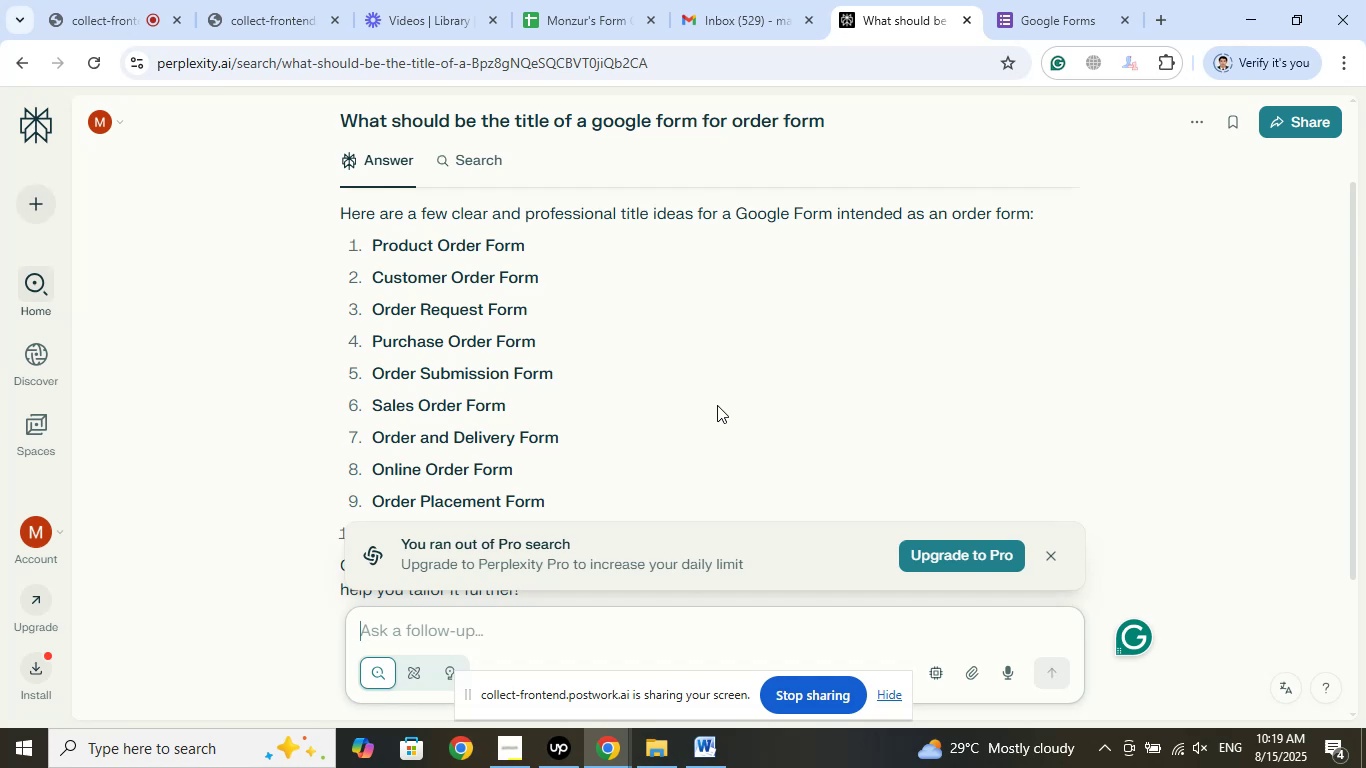 
left_click([598, 0])
 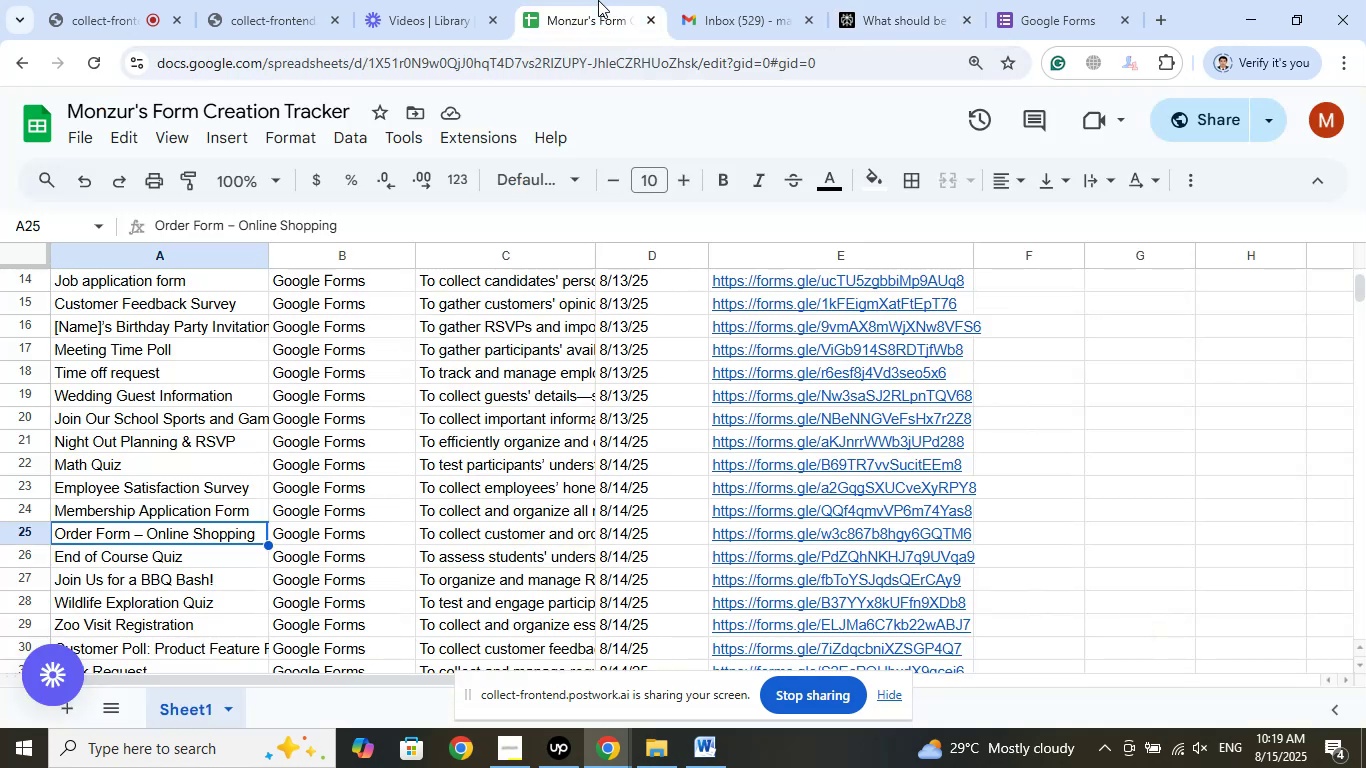 
left_click([910, 0])
 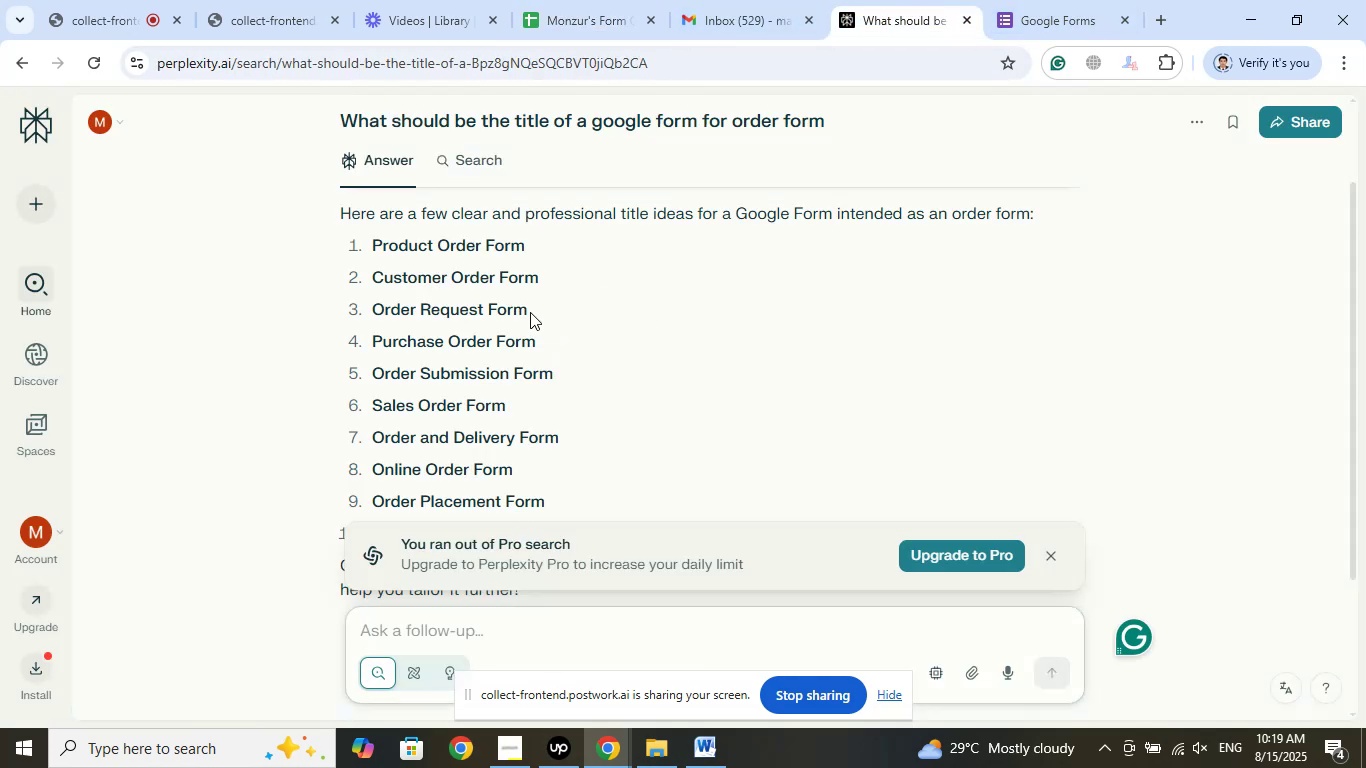 
left_click_drag(start_coordinate=[529, 312], to_coordinate=[383, 305])
 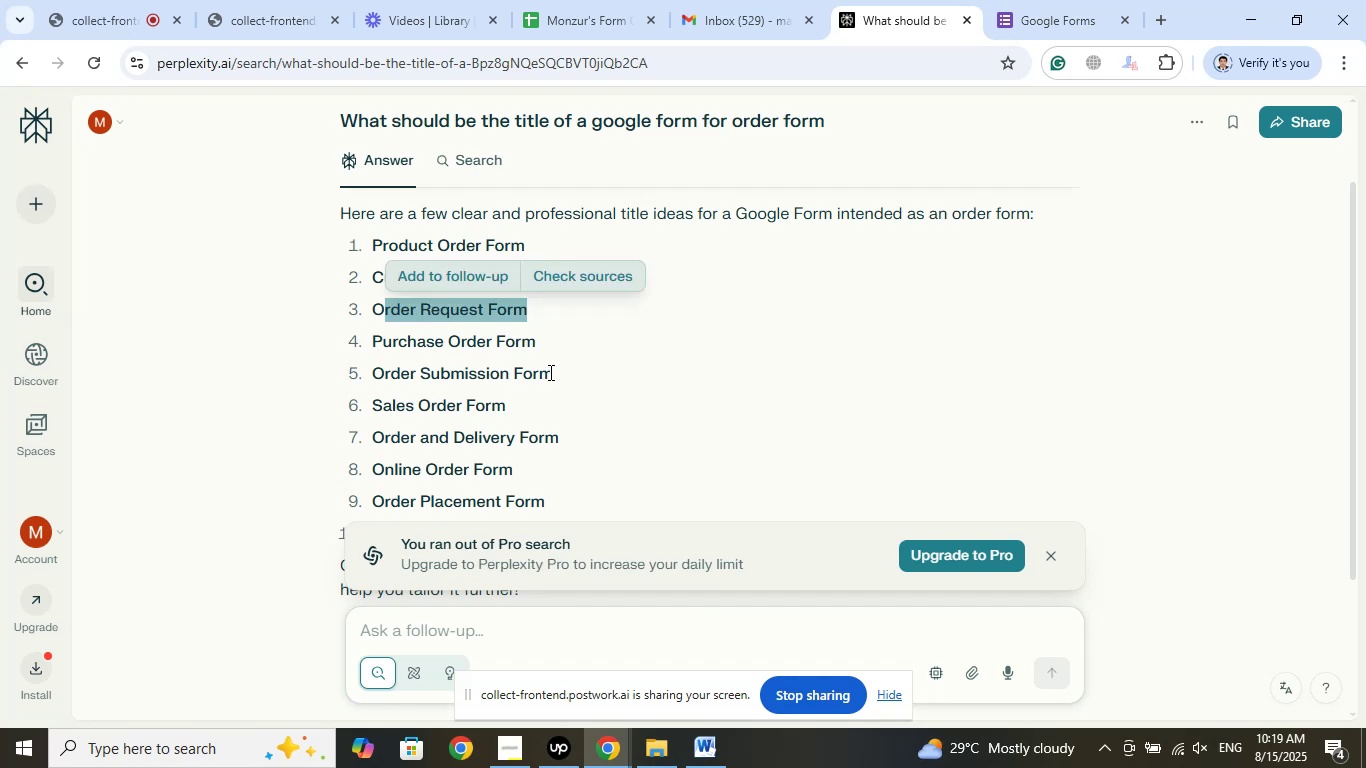 
left_click_drag(start_coordinate=[553, 371], to_coordinate=[377, 369])
 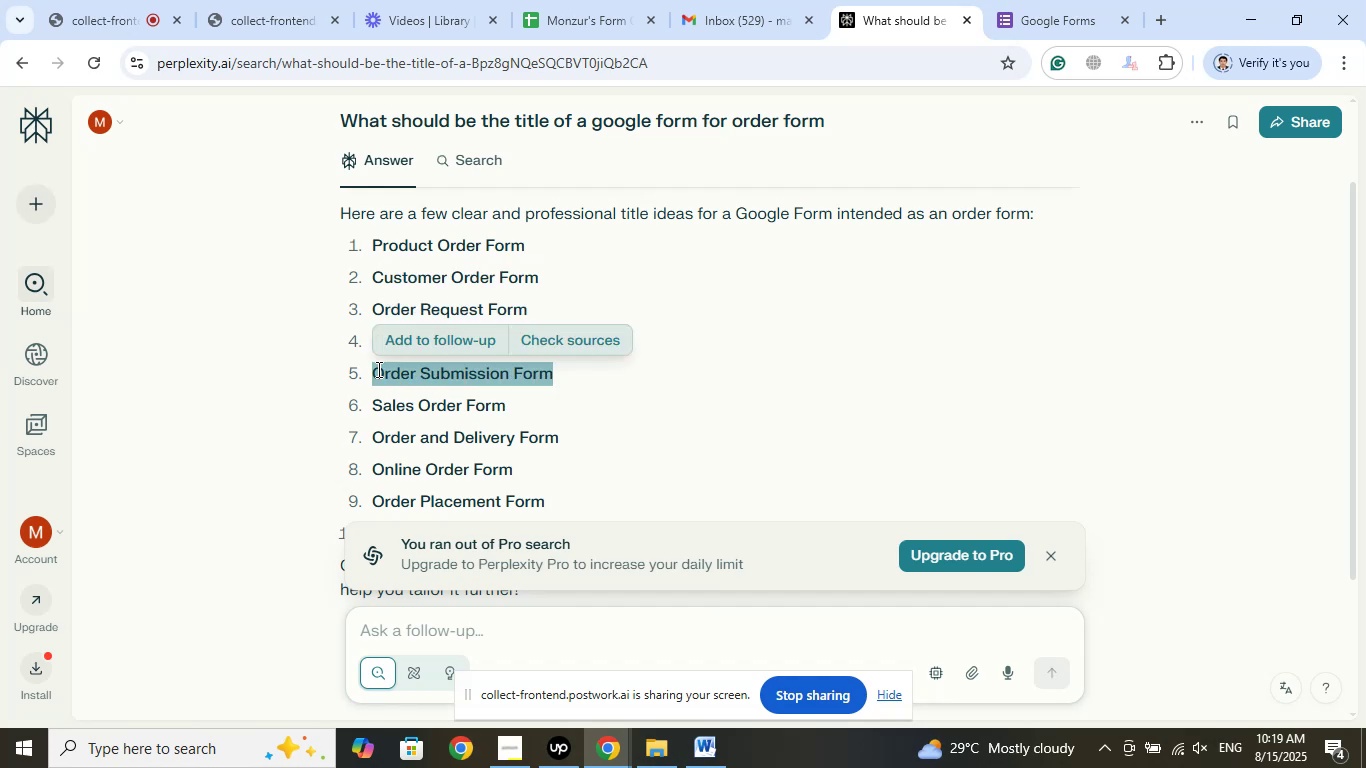 
right_click([377, 369])
 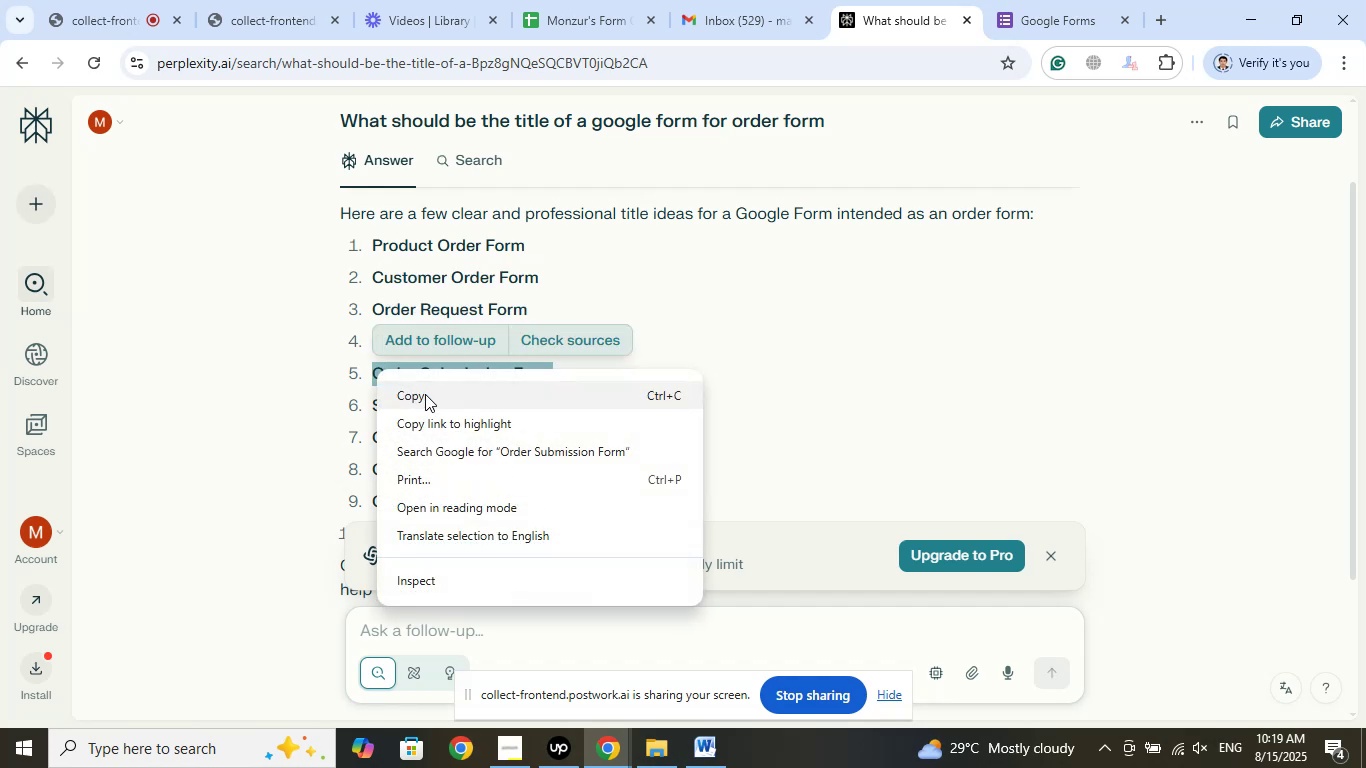 
left_click([425, 394])
 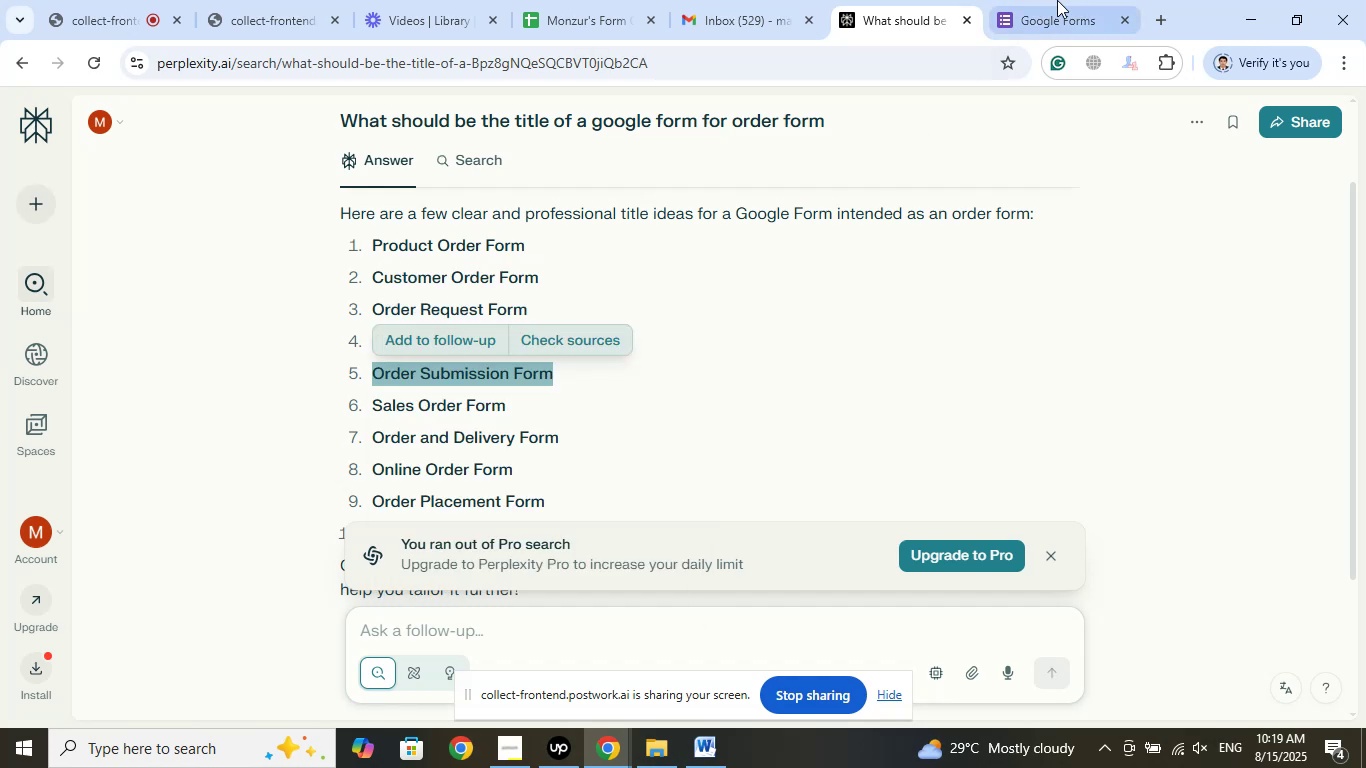 
left_click([1058, 0])
 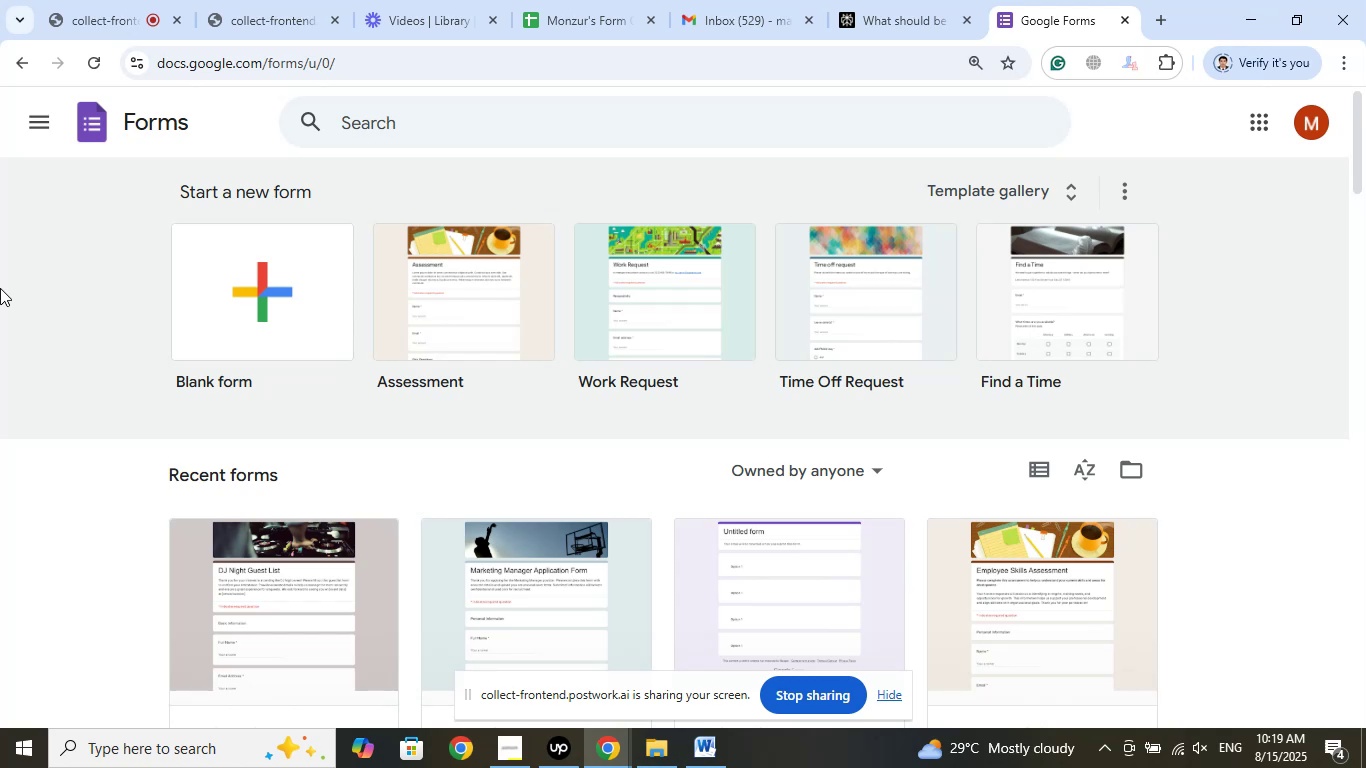 
wait(5.26)
 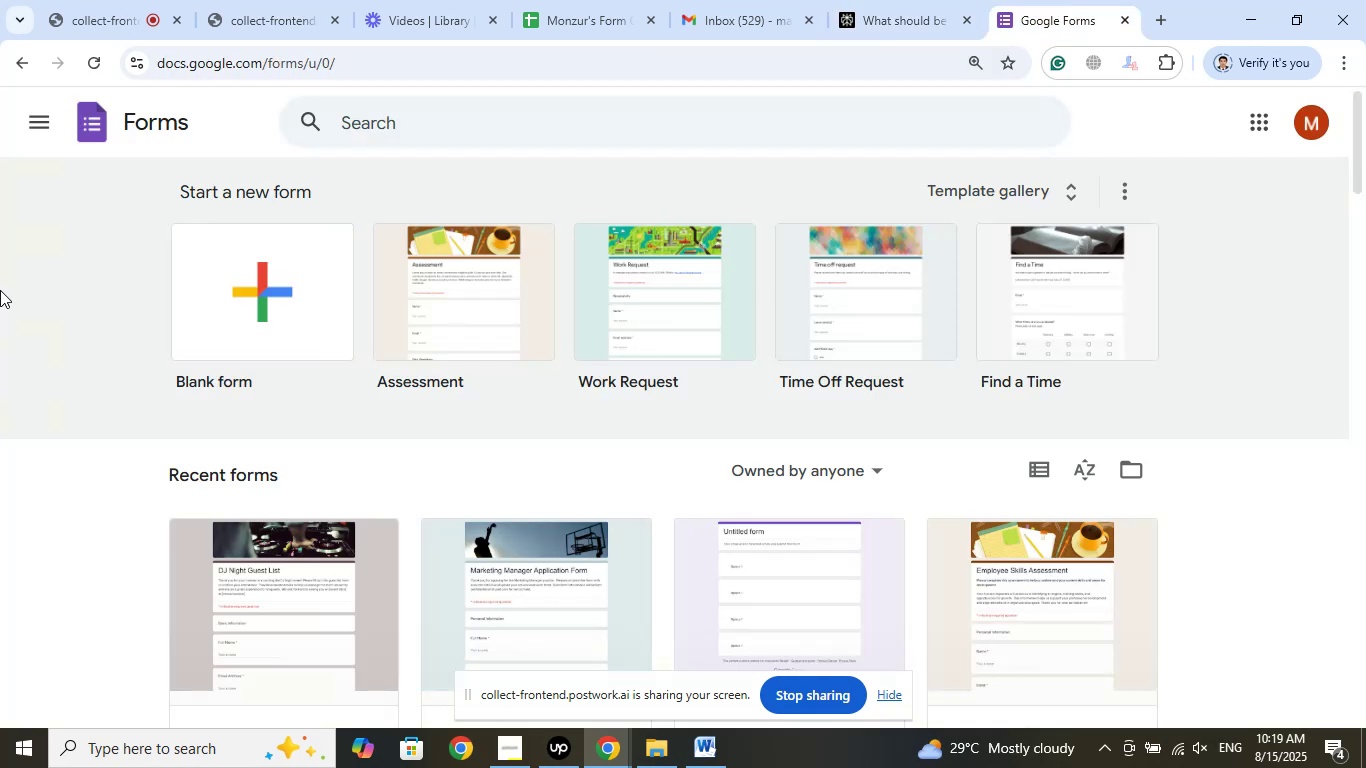 
left_click([285, 288])
 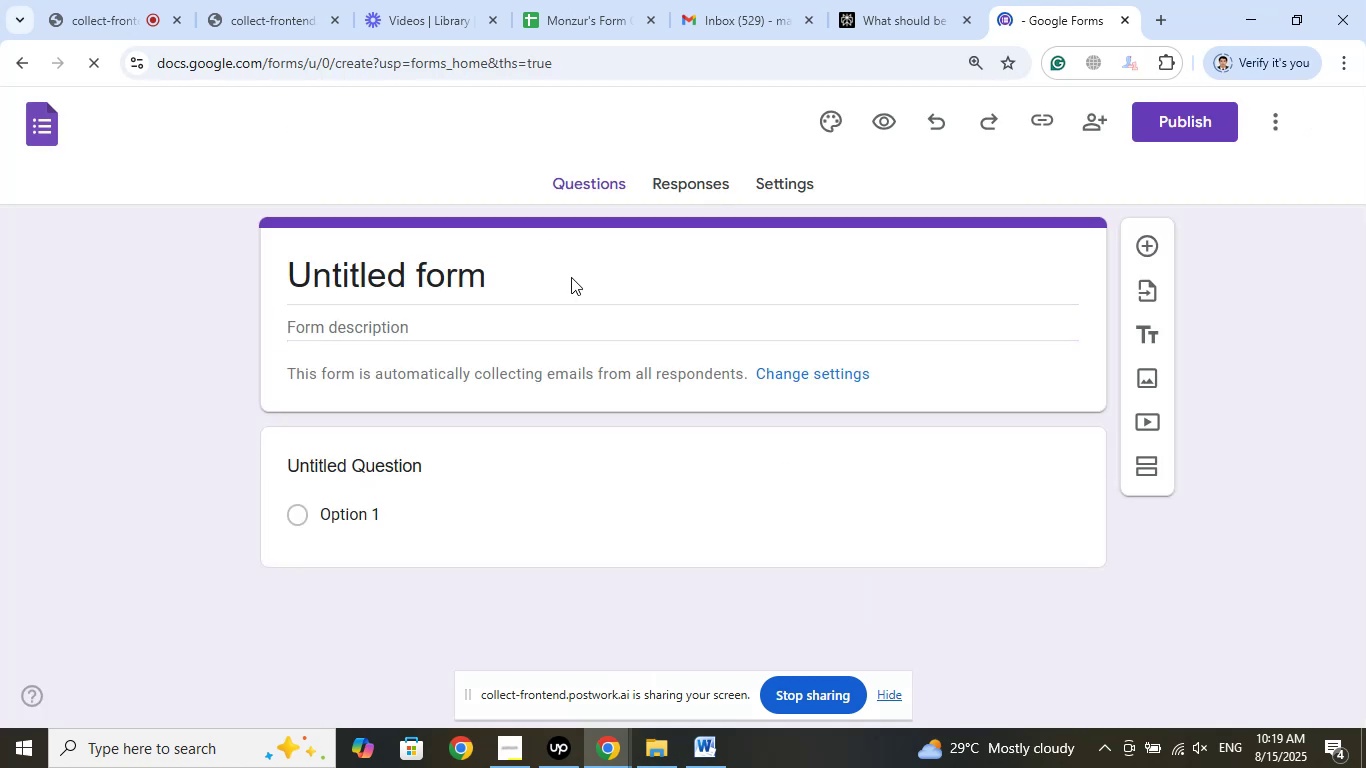 
left_click([451, 270])
 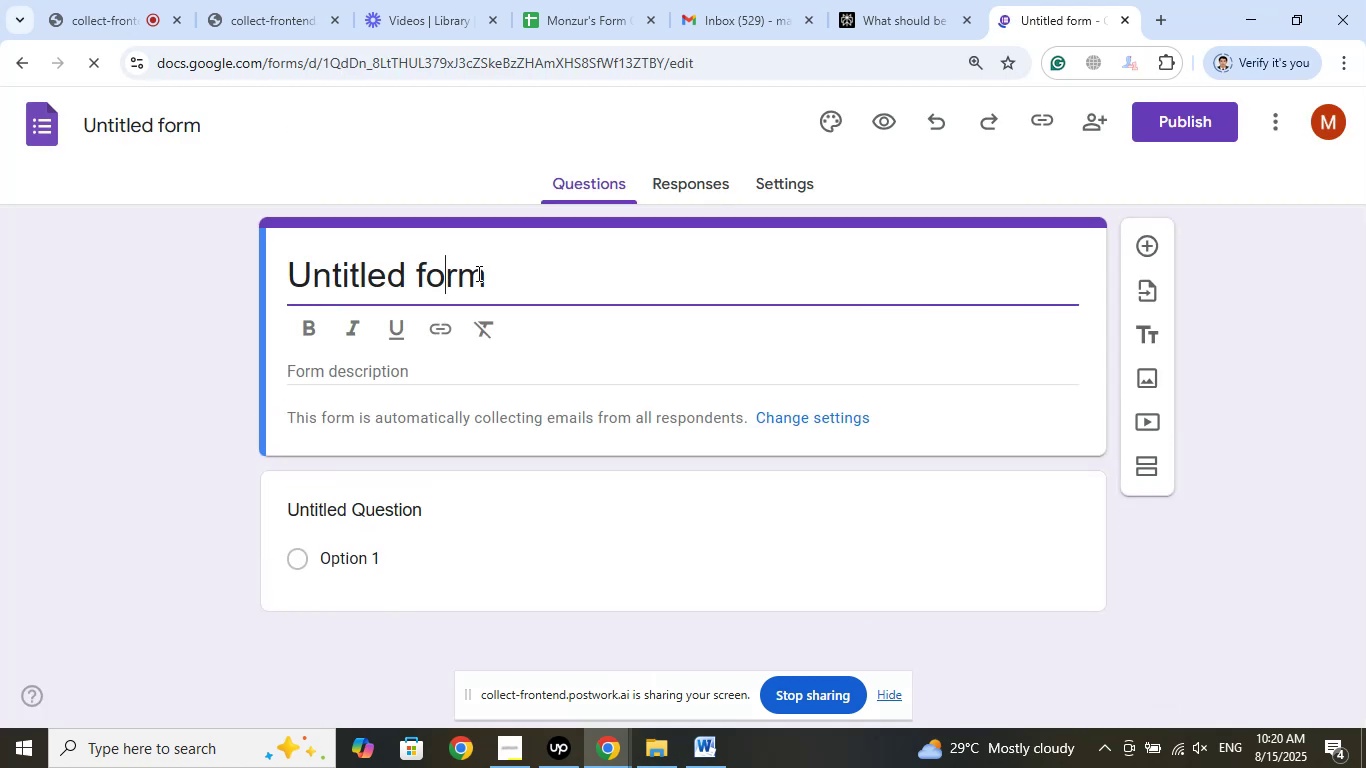 
left_click_drag(start_coordinate=[489, 275], to_coordinate=[199, 265])
 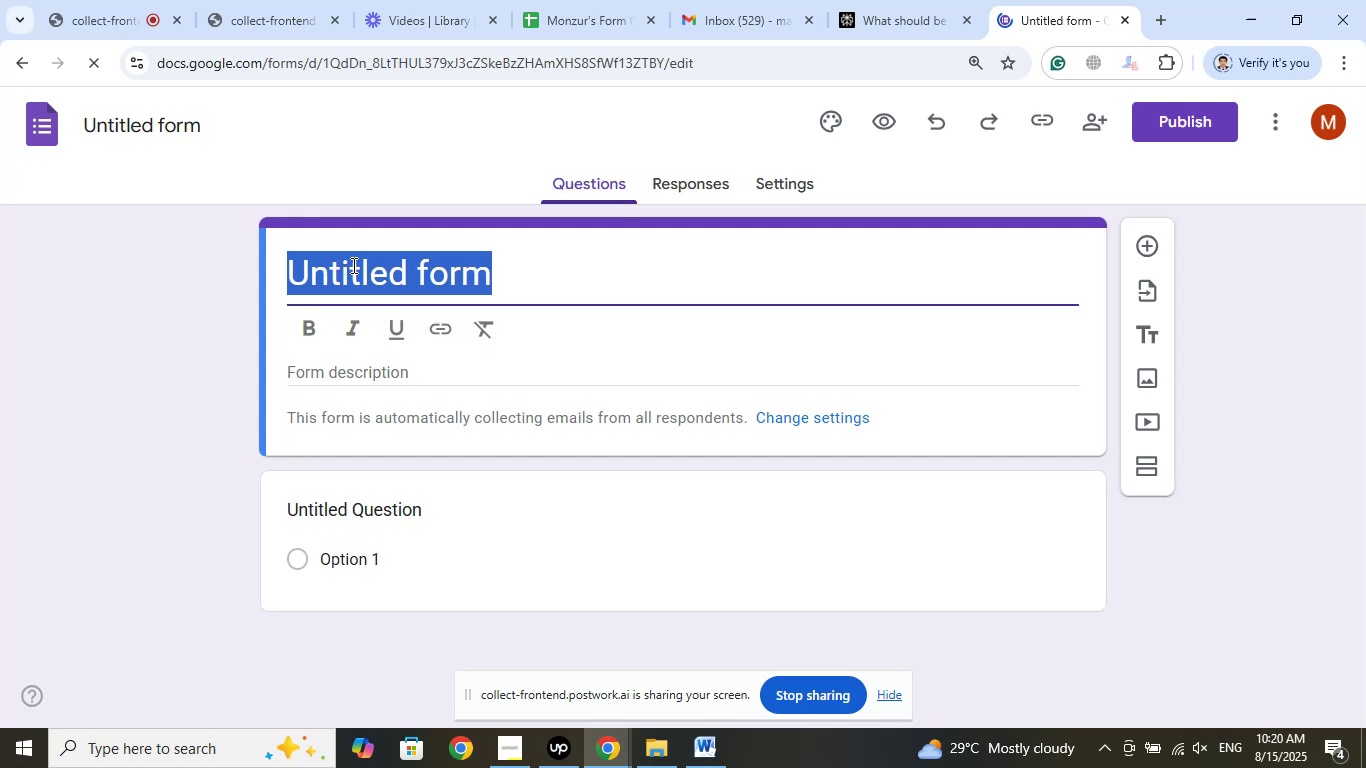 
right_click([352, 265])
 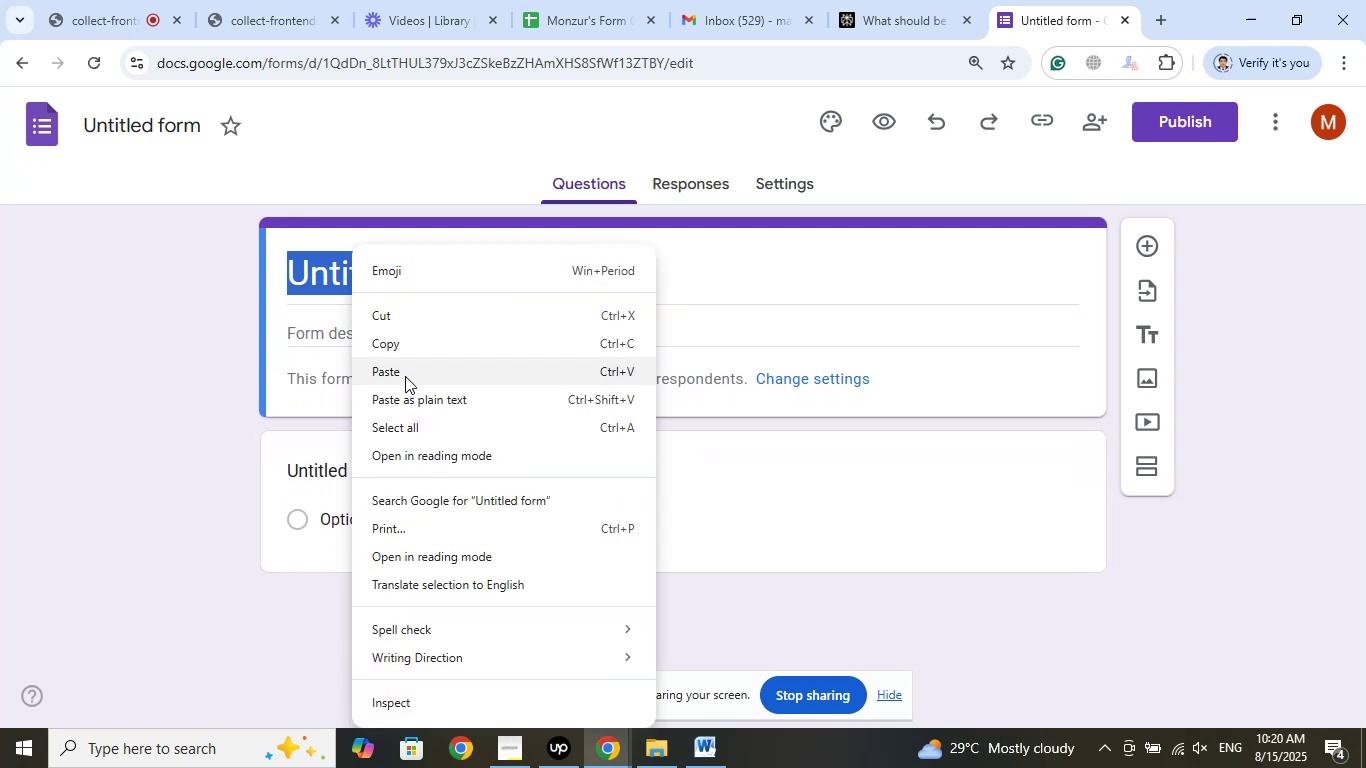 
left_click([405, 373])
 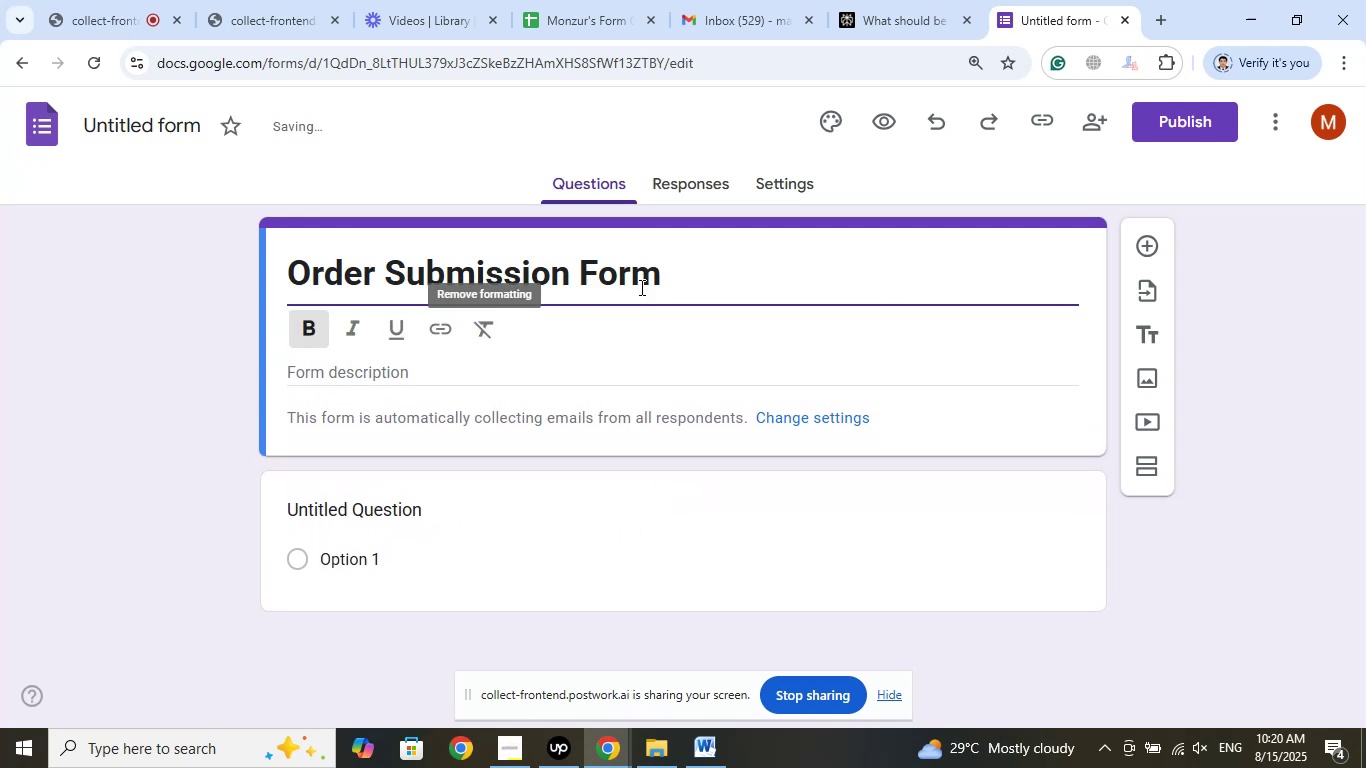 
left_click_drag(start_coordinate=[691, 273], to_coordinate=[187, 278])
 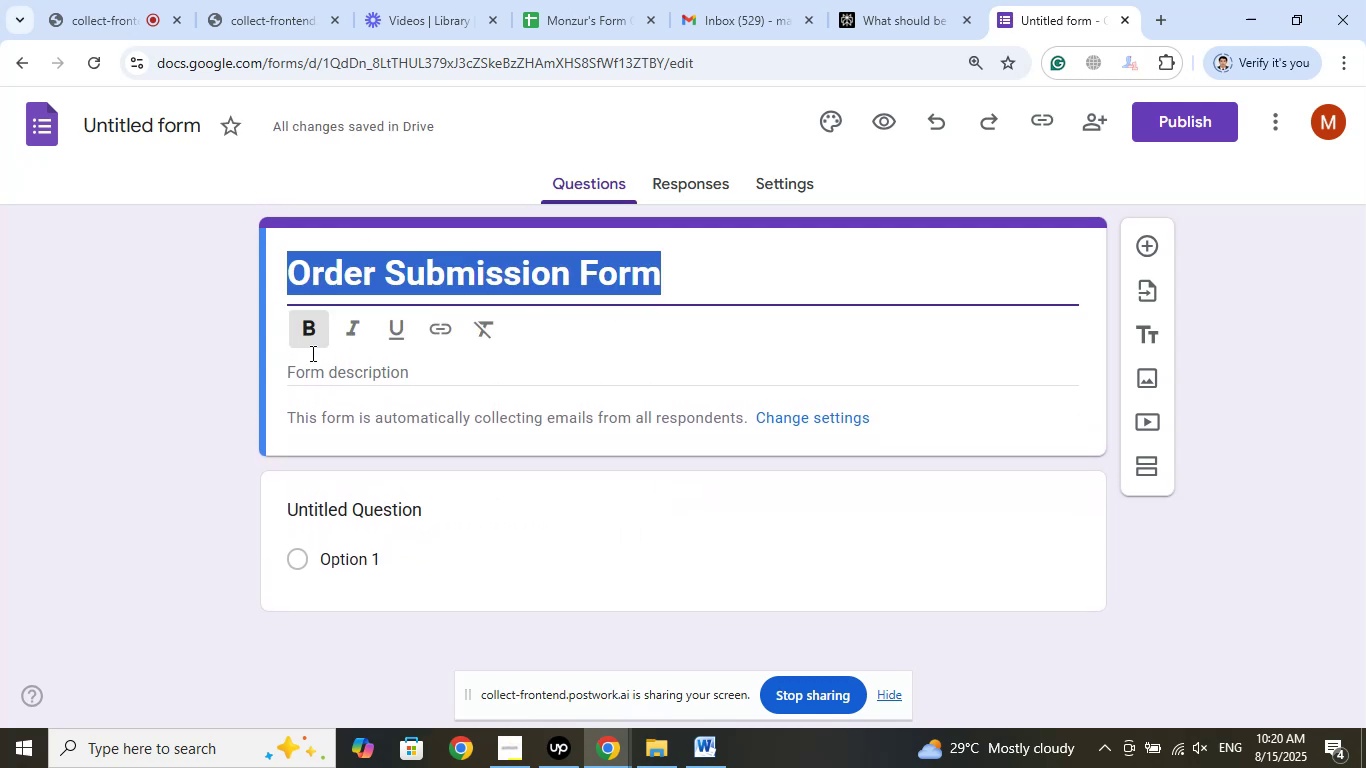 
left_click([313, 322])
 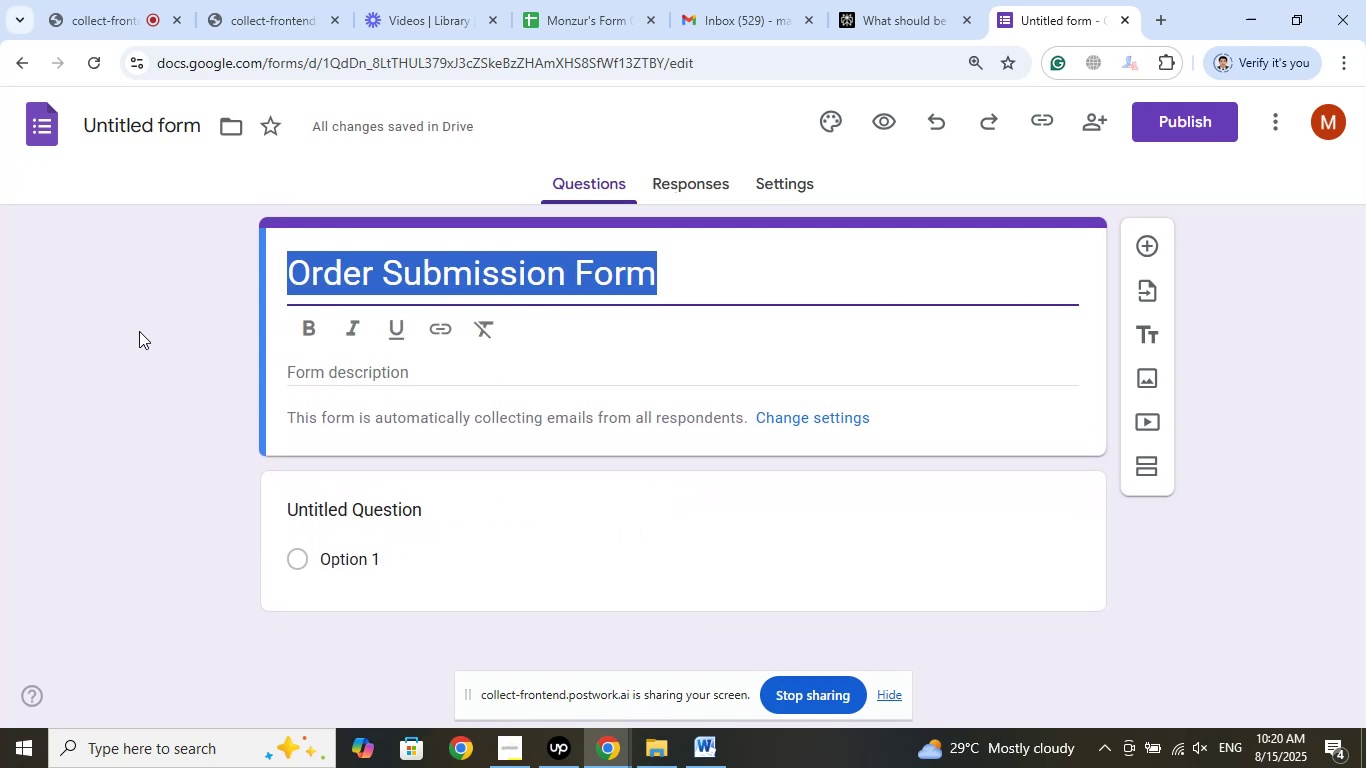 
left_click([139, 329])
 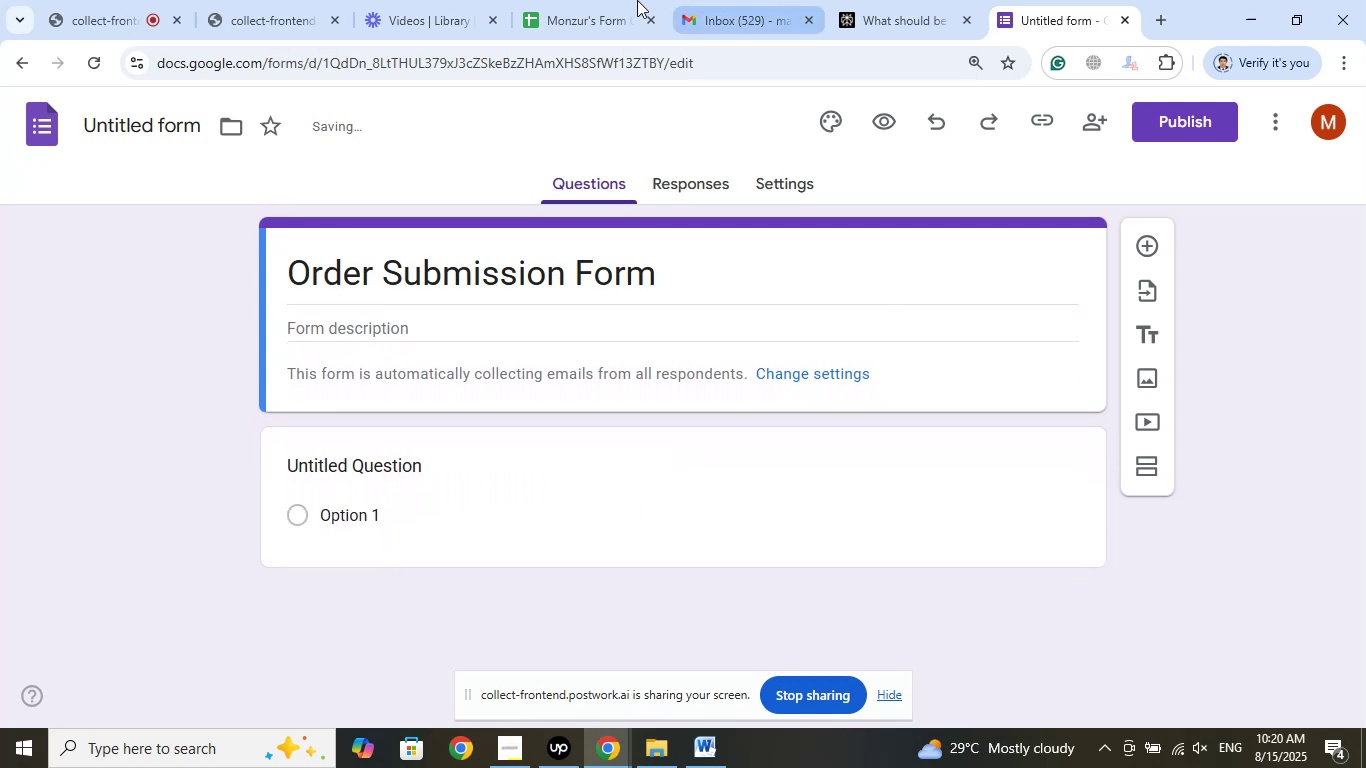 
left_click([586, 0])
 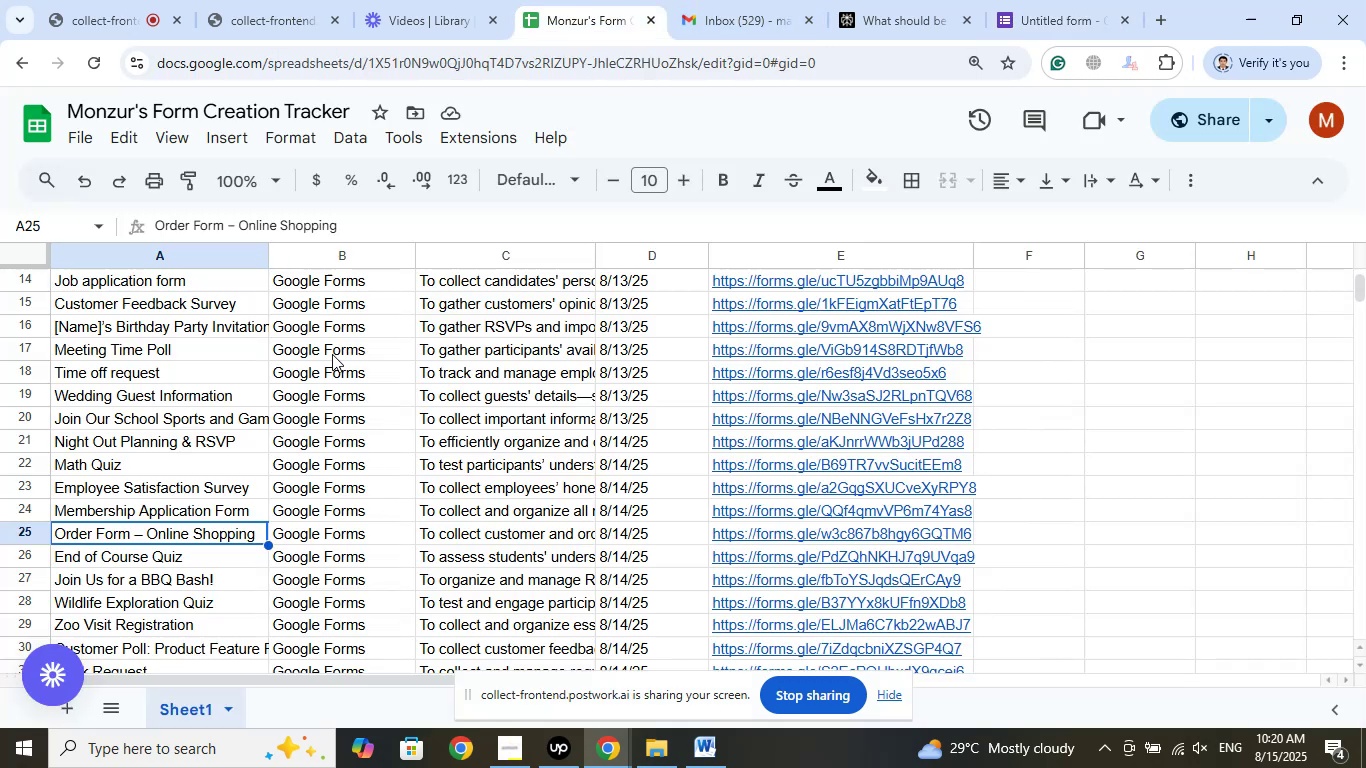 
scroll: coordinate [144, 476], scroll_direction: down, amount: 3.0
 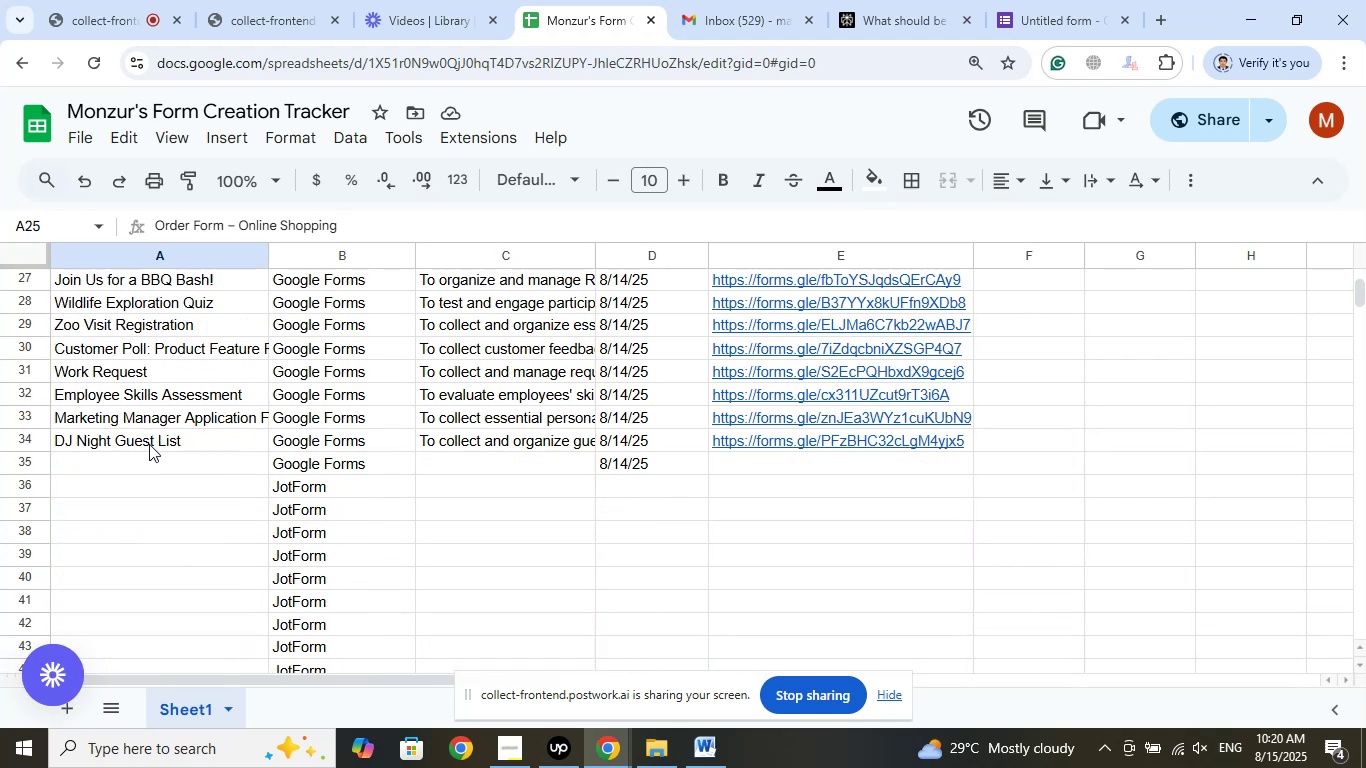 
scroll: coordinate [151, 441], scroll_direction: up, amount: 1.0
 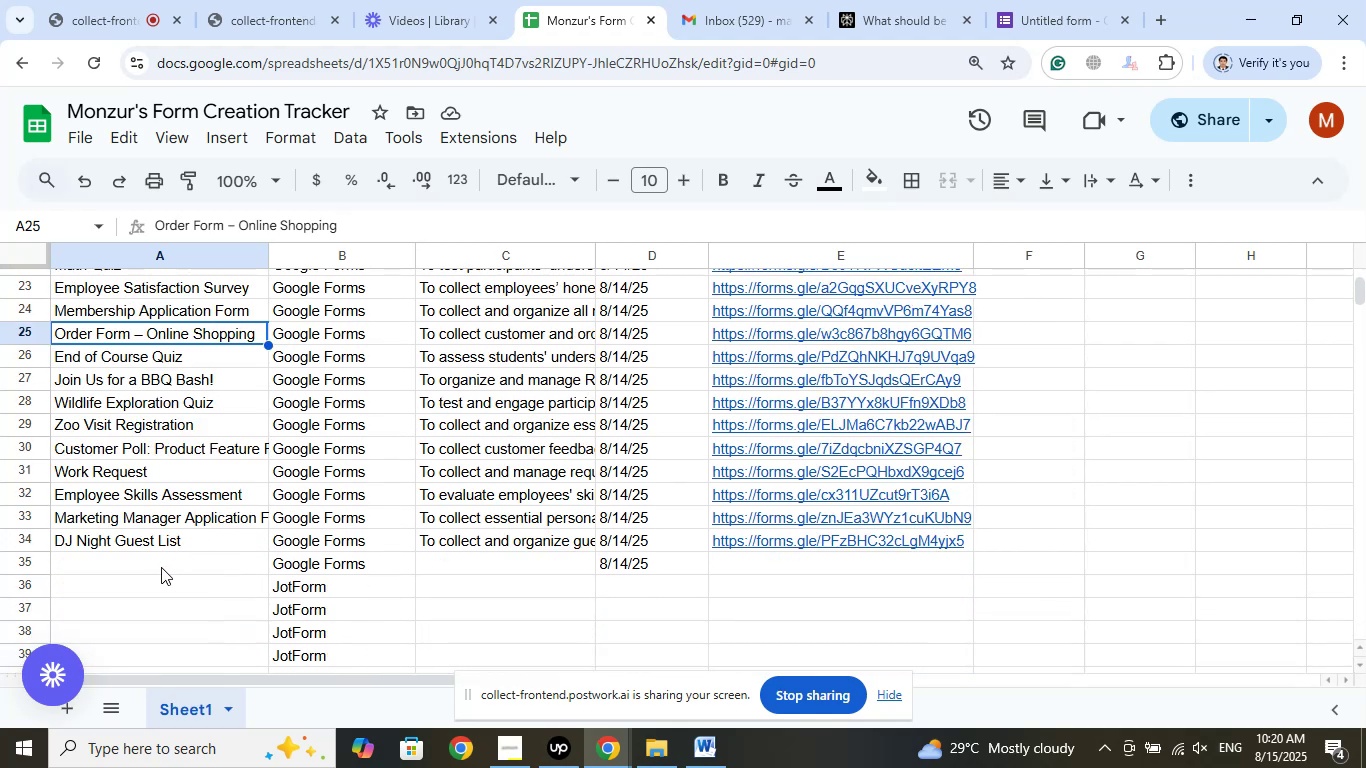 
left_click([161, 567])
 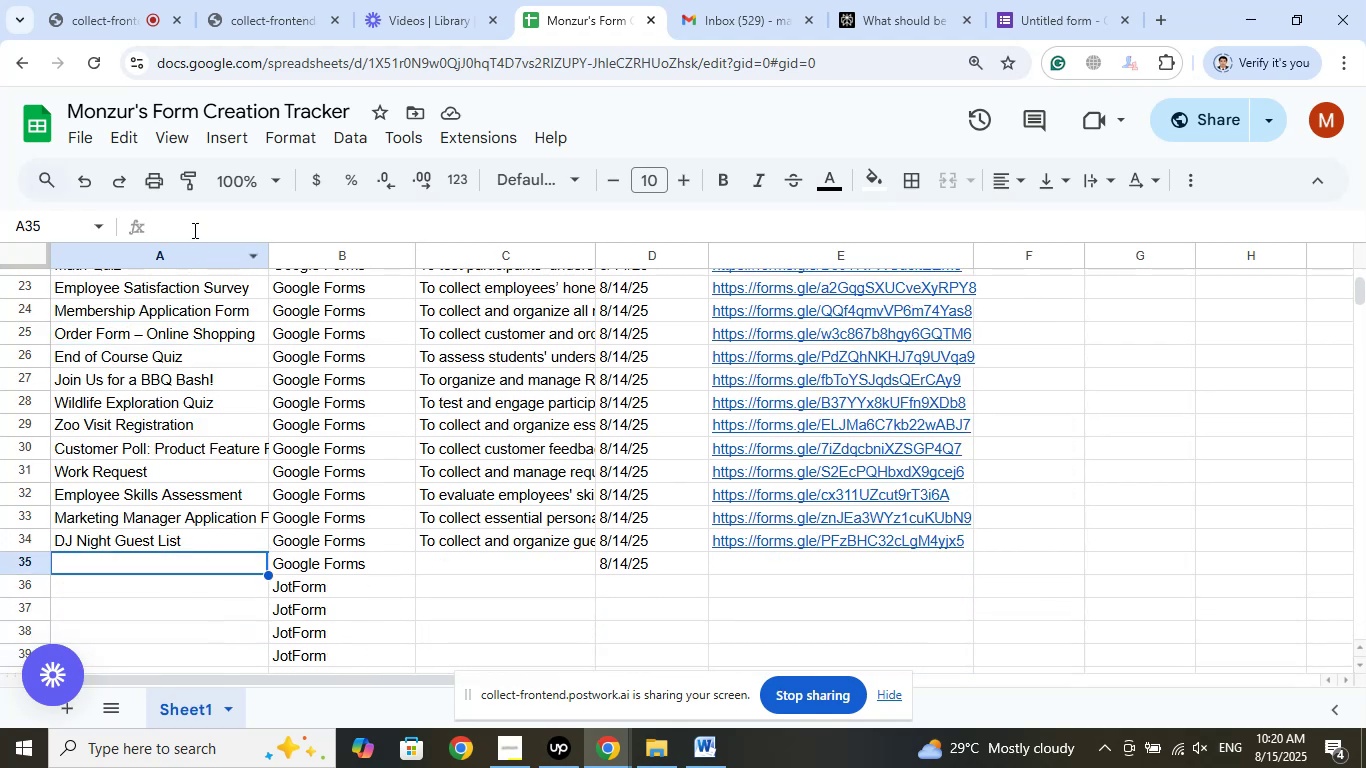 
left_click([191, 225])
 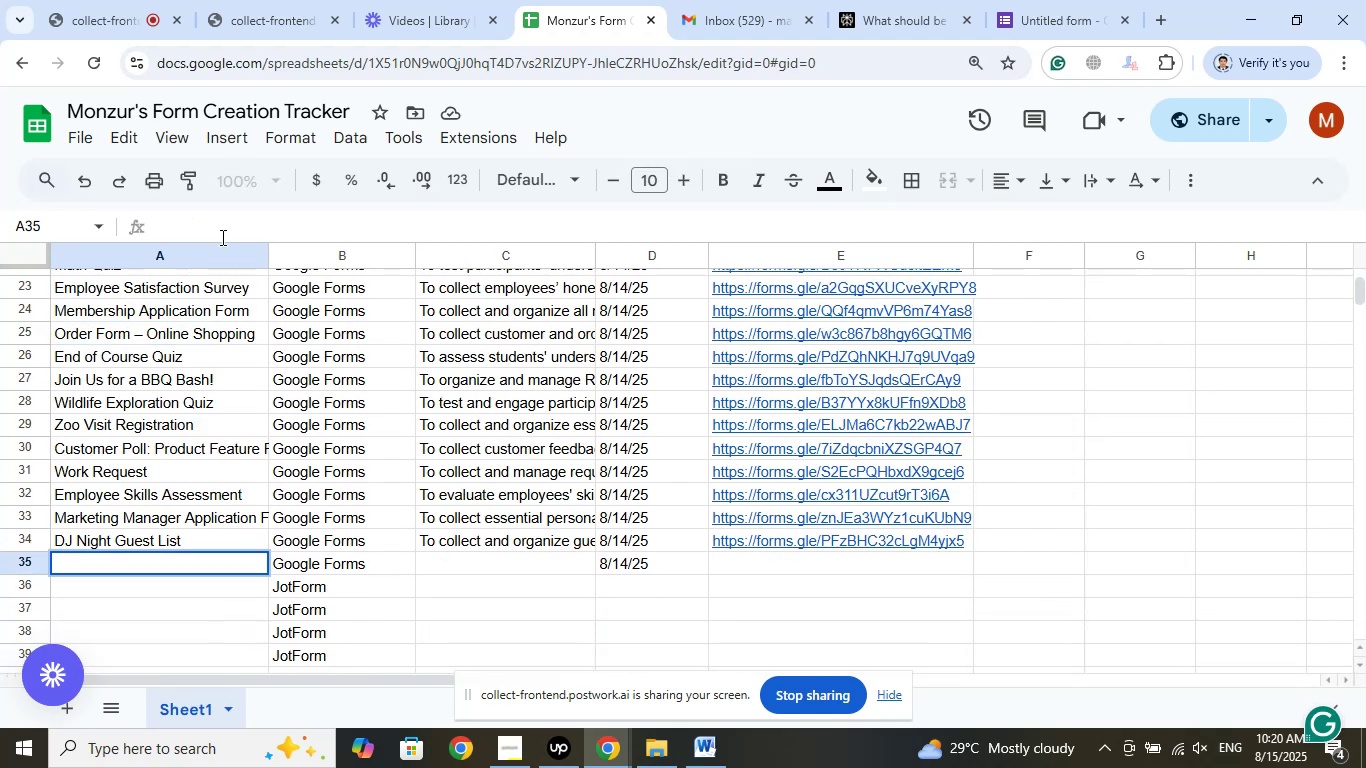 
left_click([902, 0])
 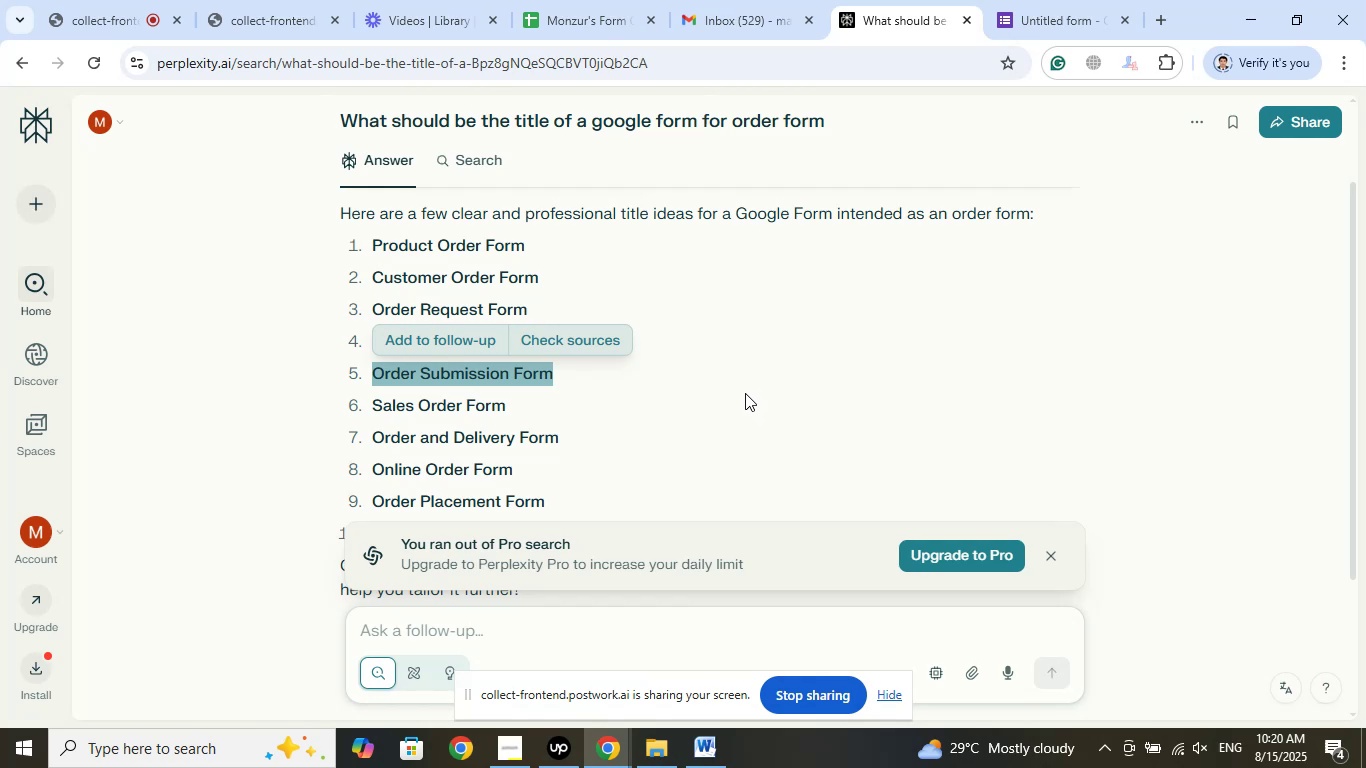 
wait(11.93)
 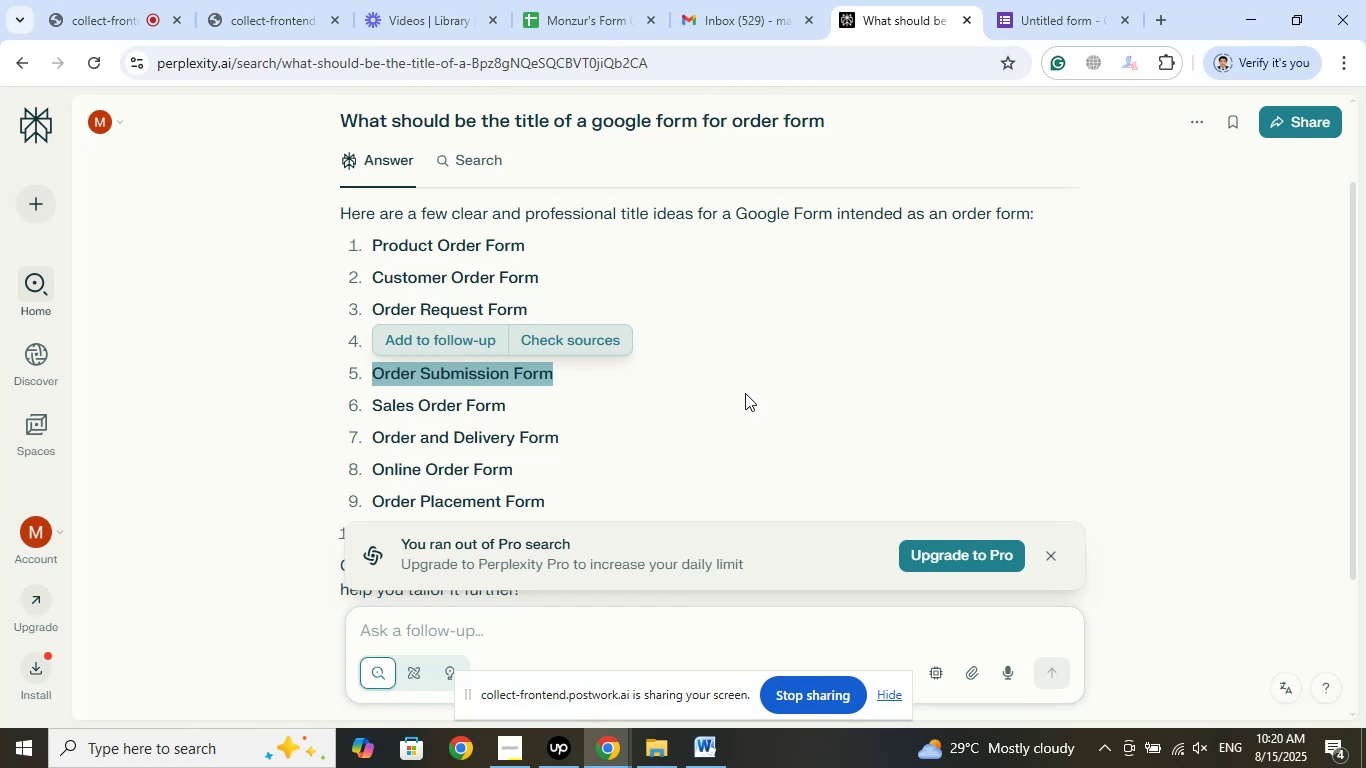 
scroll: coordinate [436, 420], scroll_direction: up, amount: 2.0
 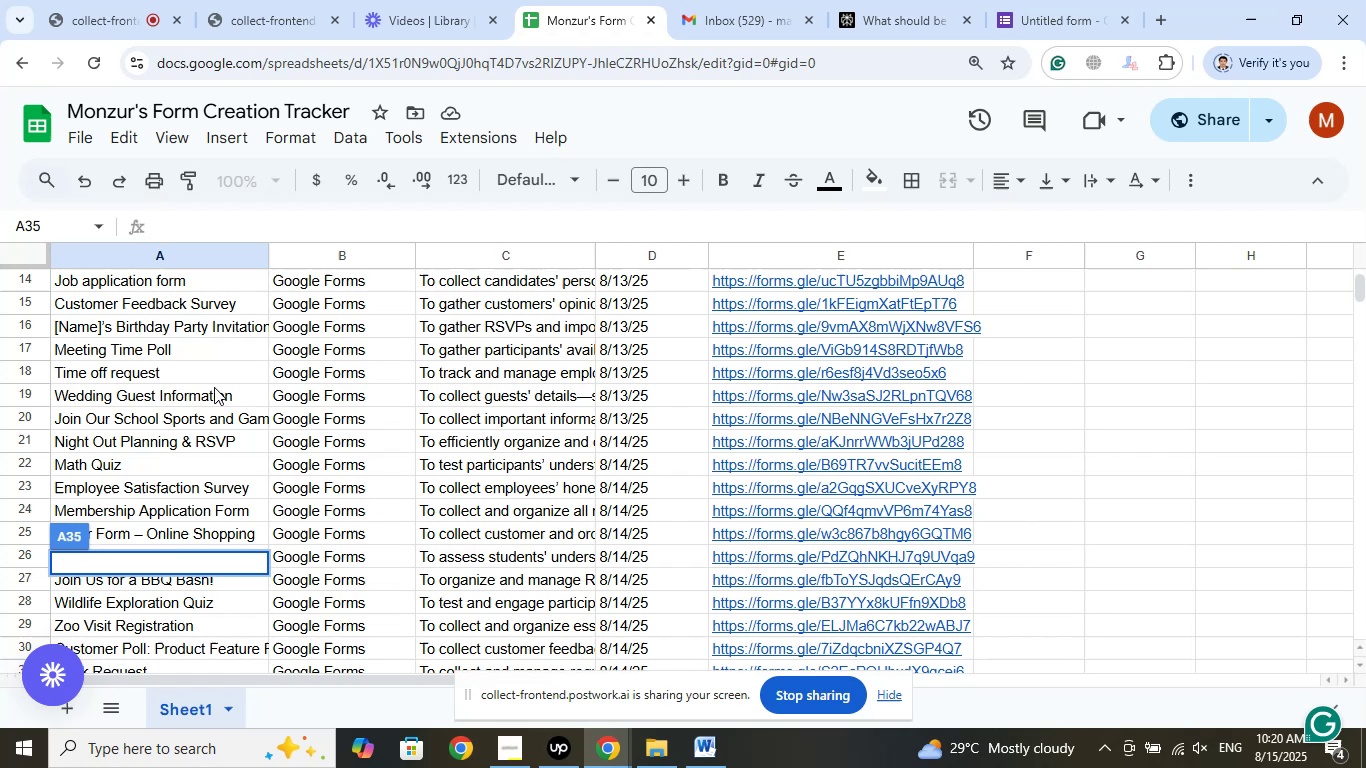 
left_click([198, 382])
 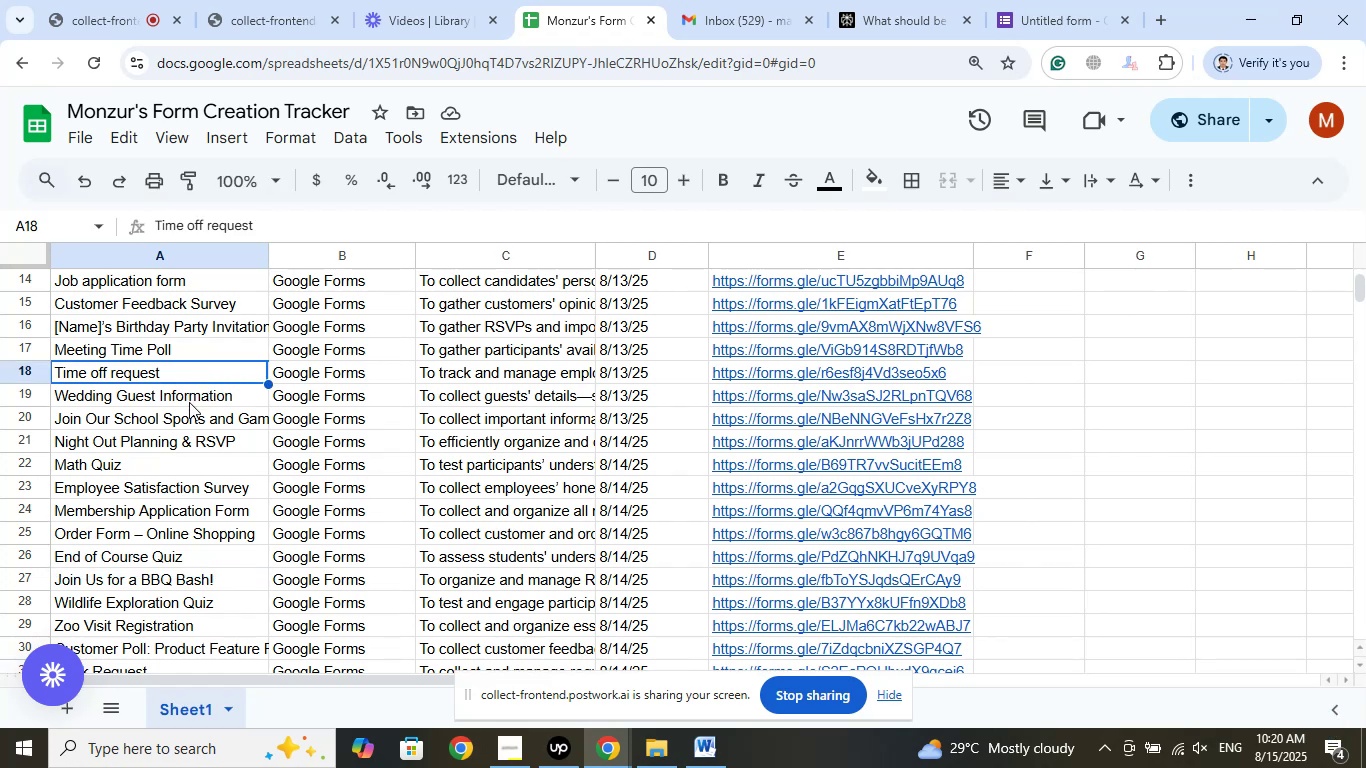 
scroll: coordinate [189, 402], scroll_direction: up, amount: 1.0
 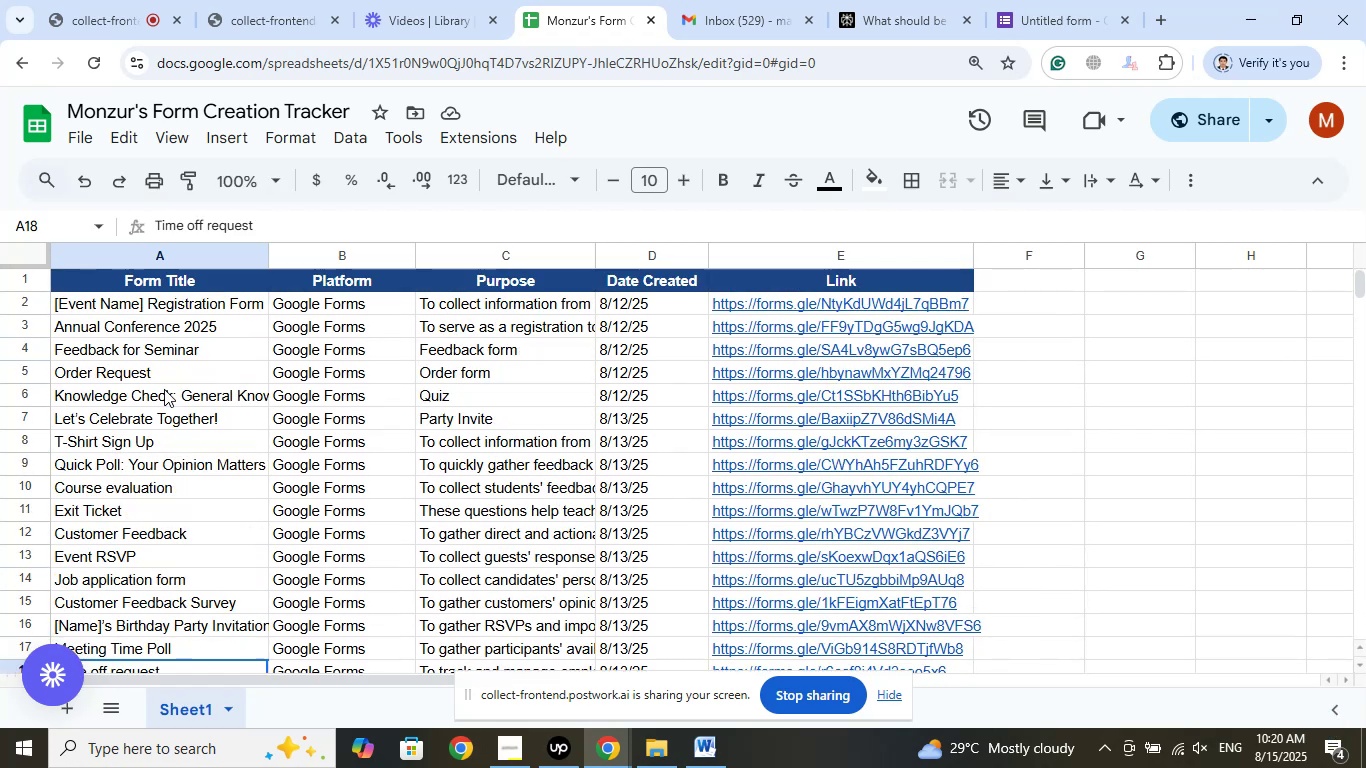 
left_click([164, 389])
 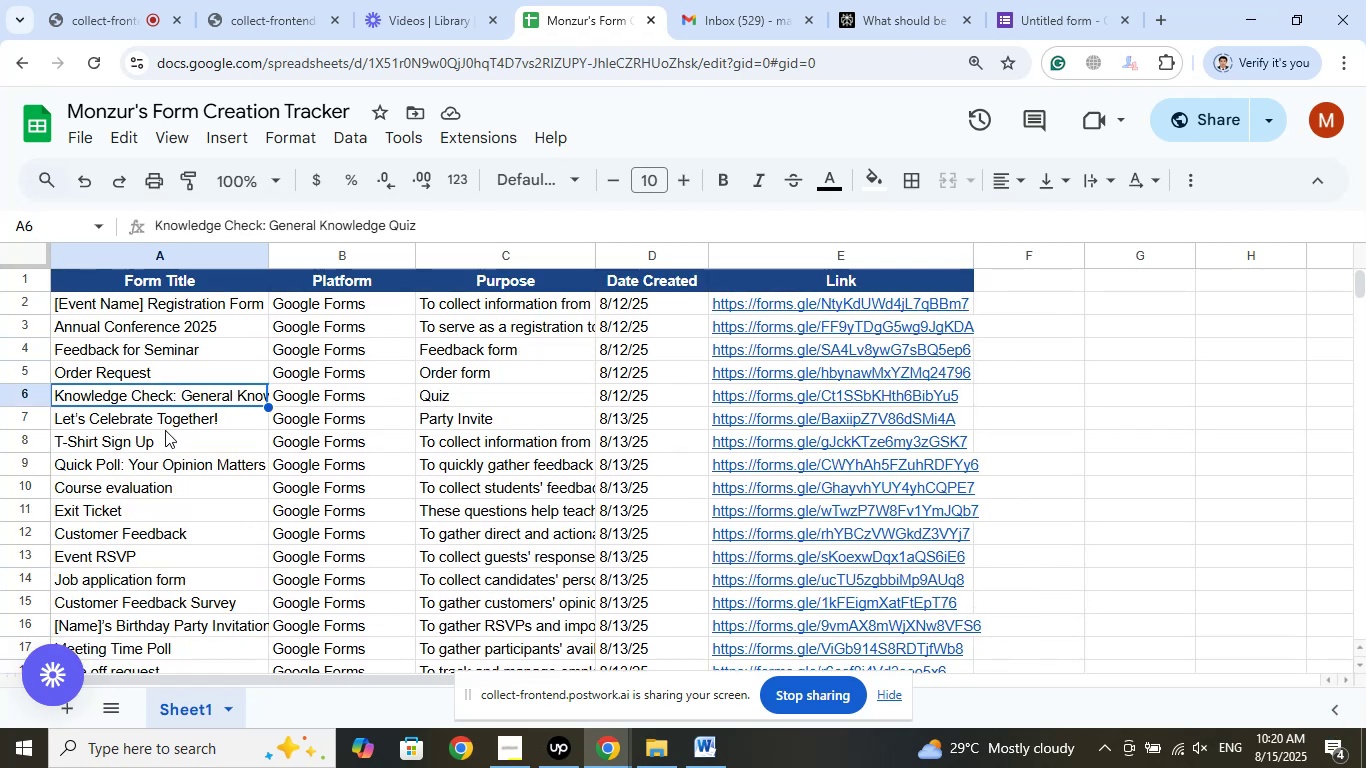 
left_click([160, 442])
 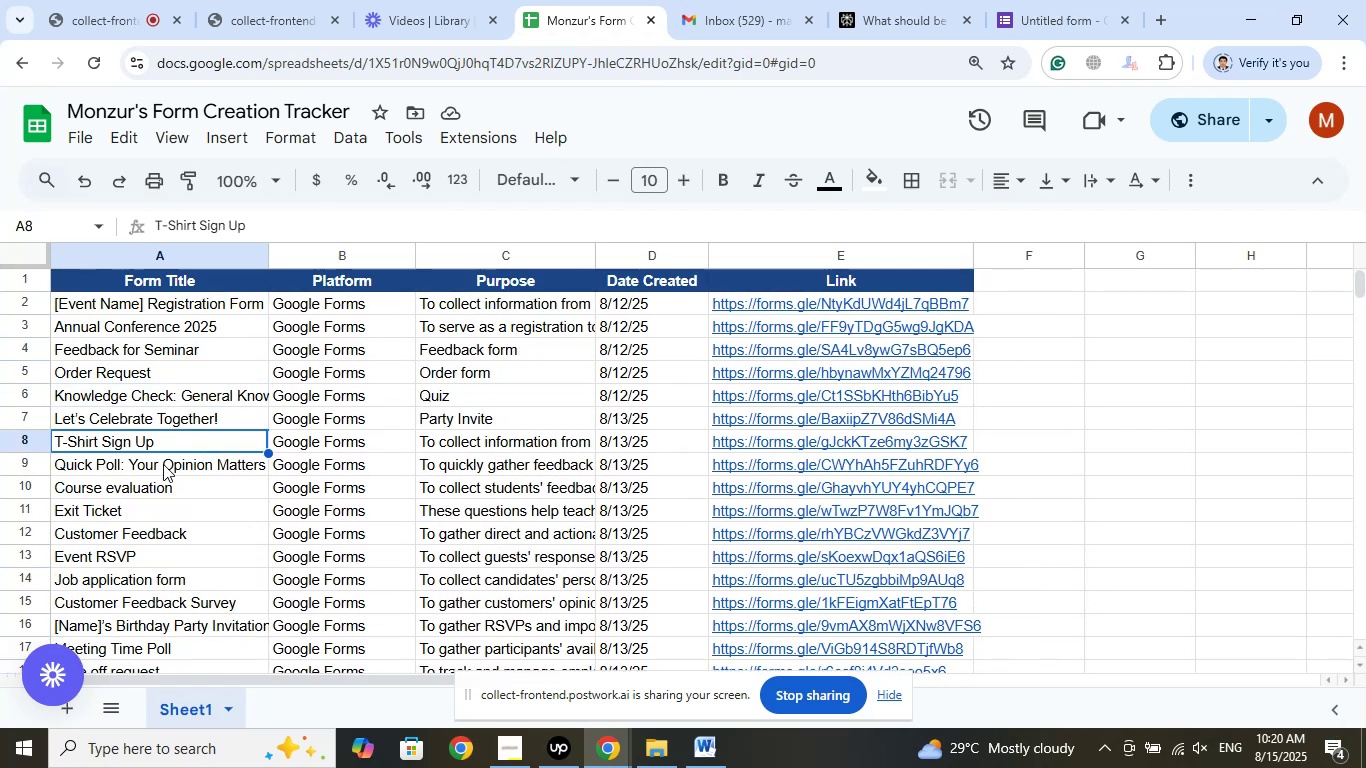 
left_click([163, 464])
 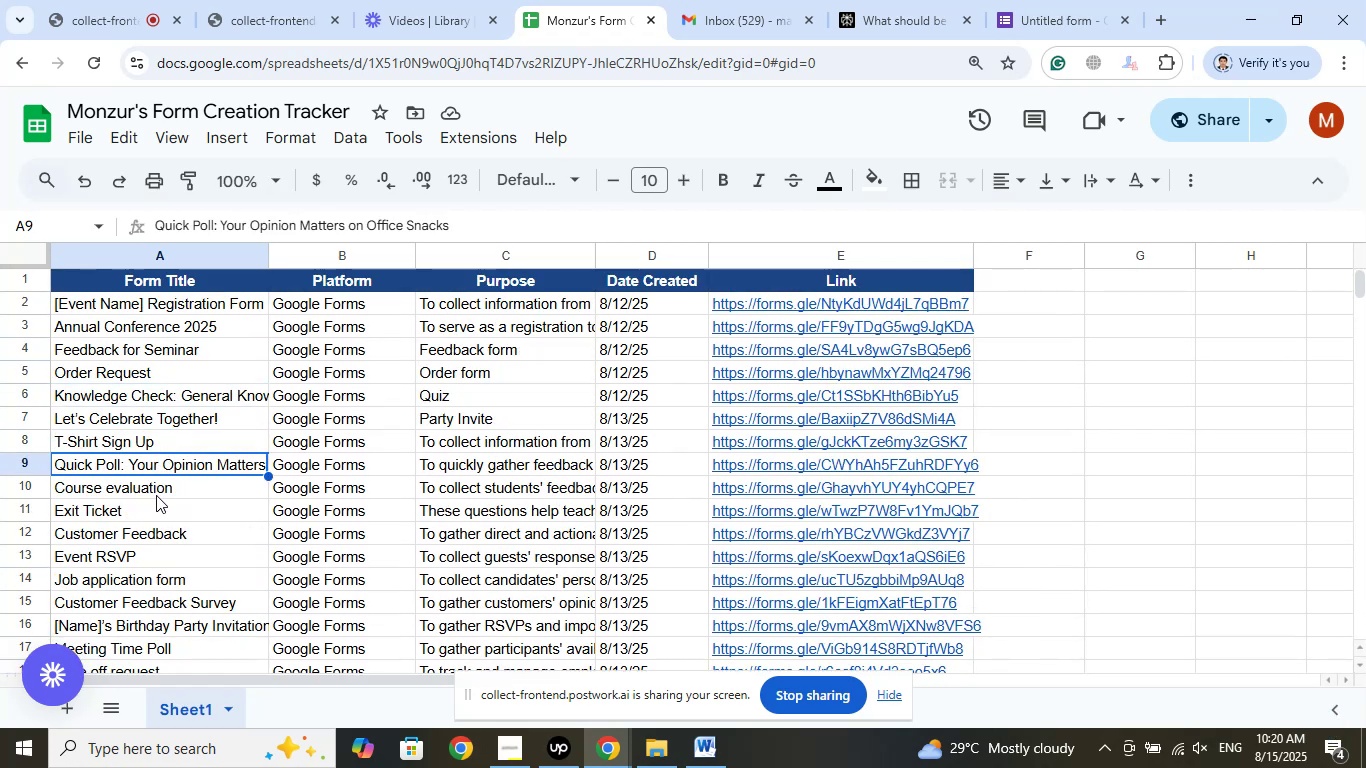 
left_click([156, 495])
 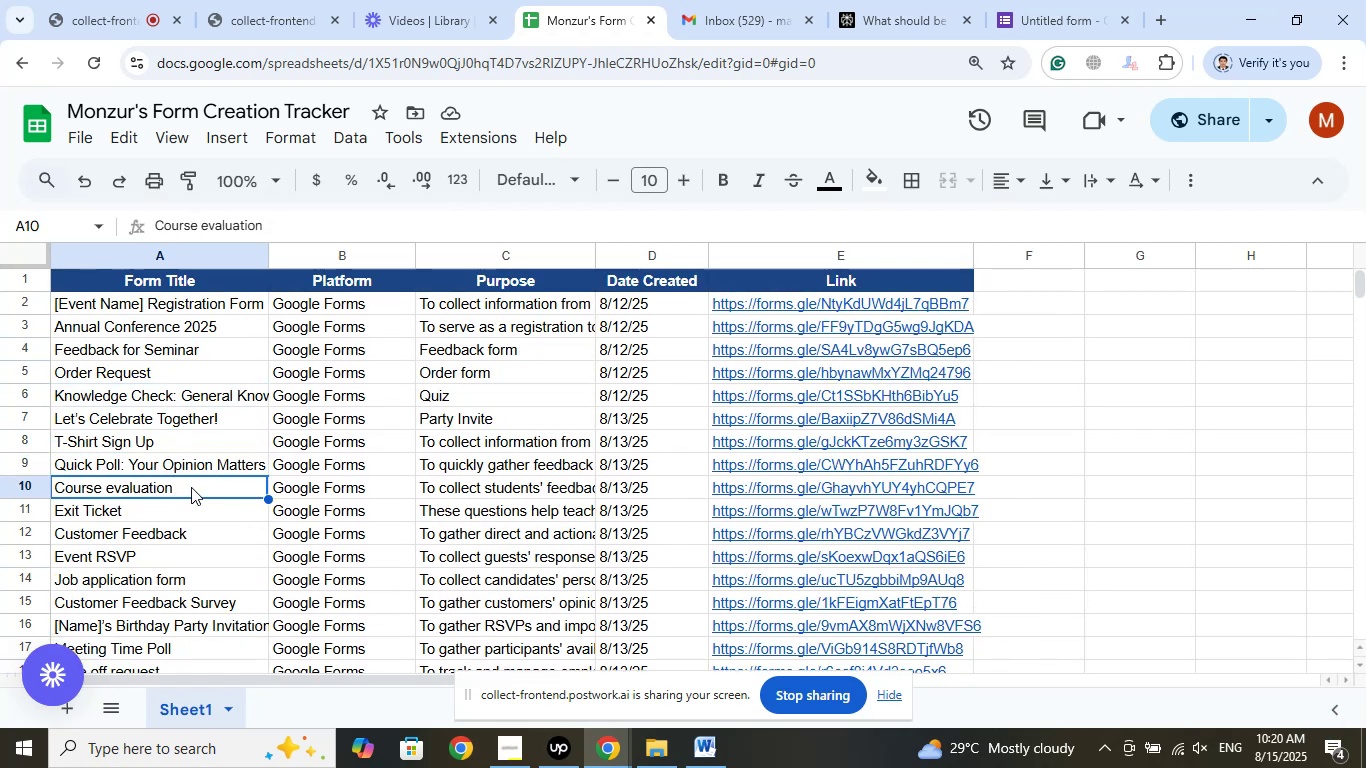 
scroll: coordinate [196, 484], scroll_direction: down, amount: 1.0
 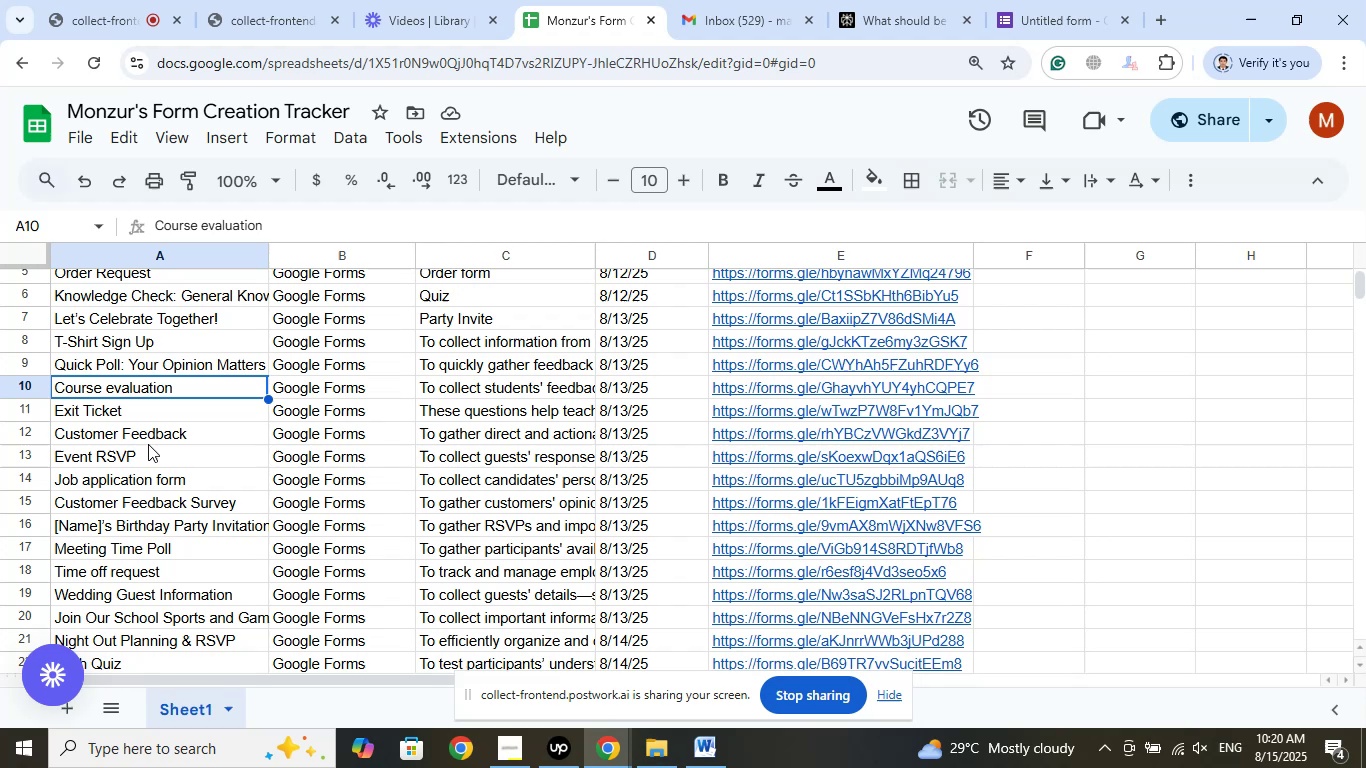 
left_click([148, 444])
 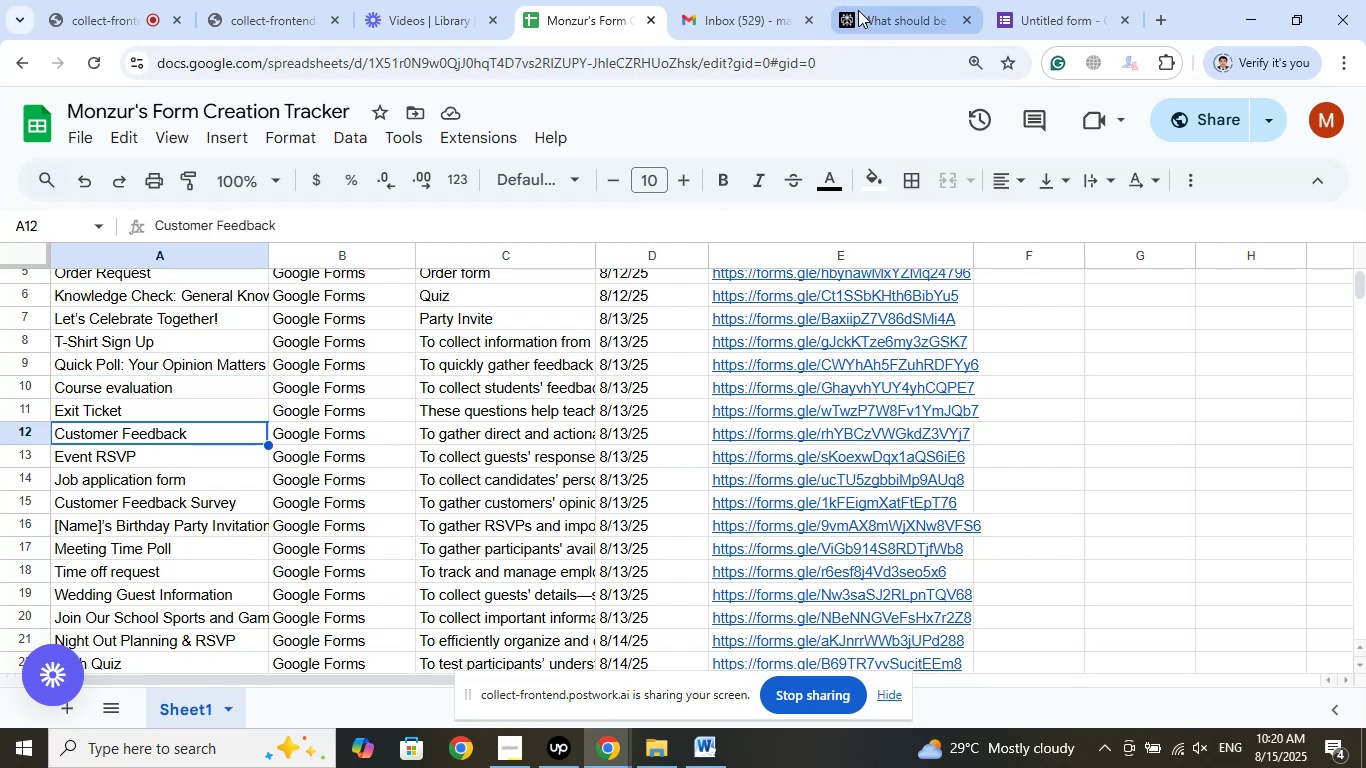 
left_click([858, 10])
 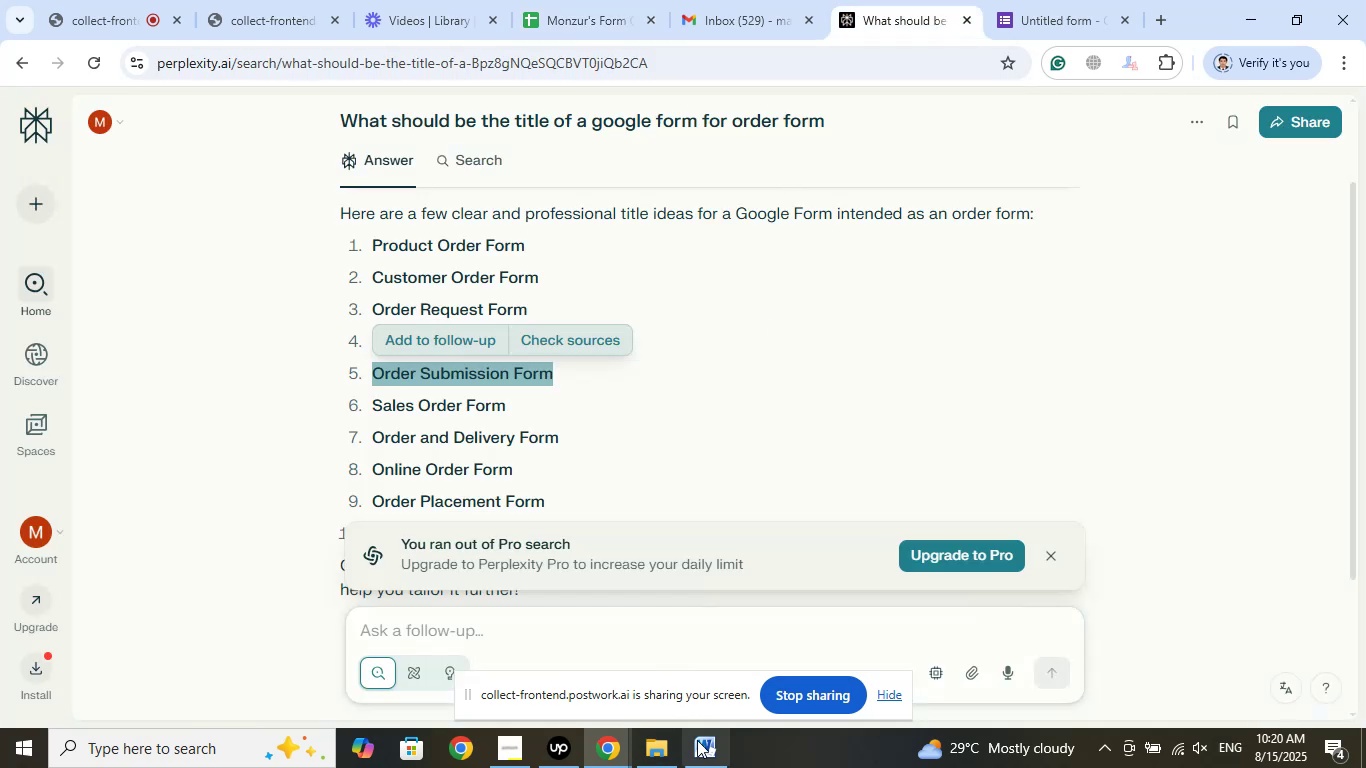 
left_click([698, 746])
 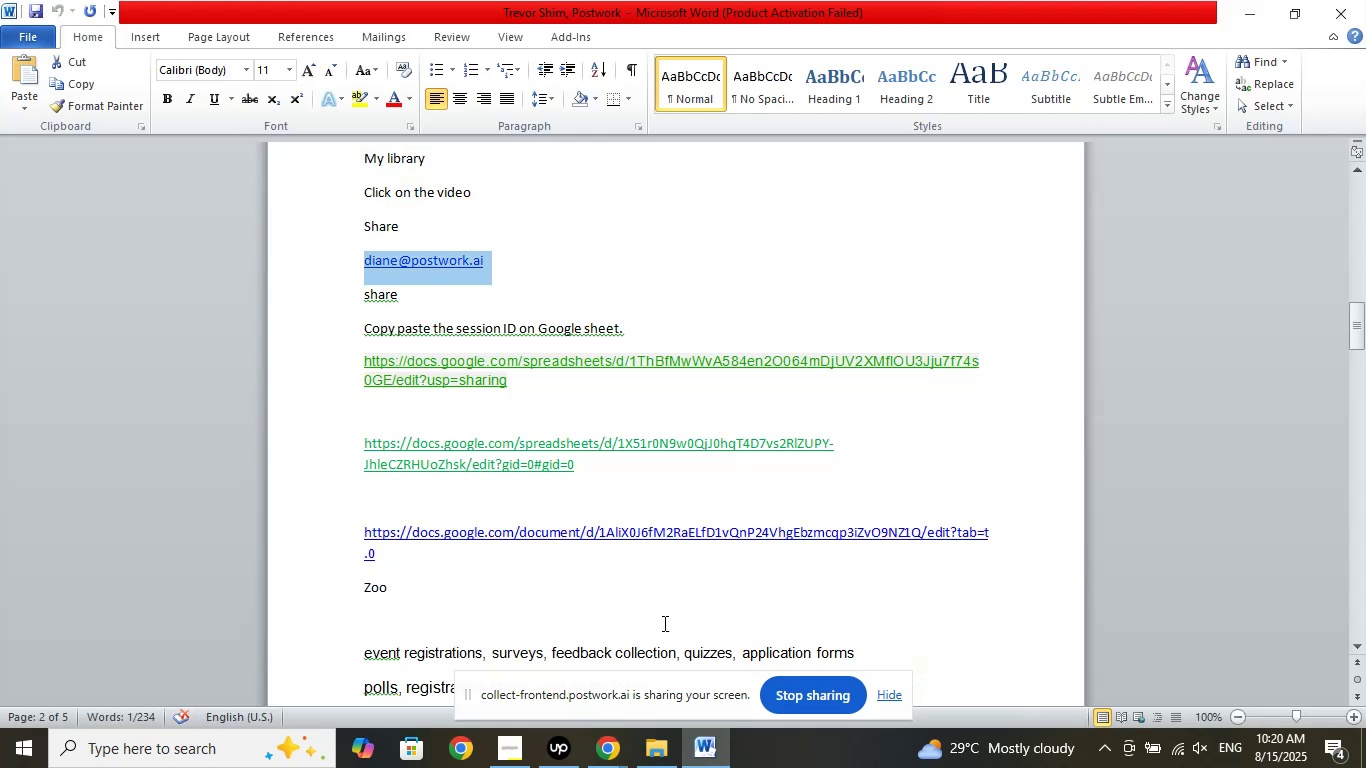 
scroll: coordinate [630, 488], scroll_direction: down, amount: 4.0
 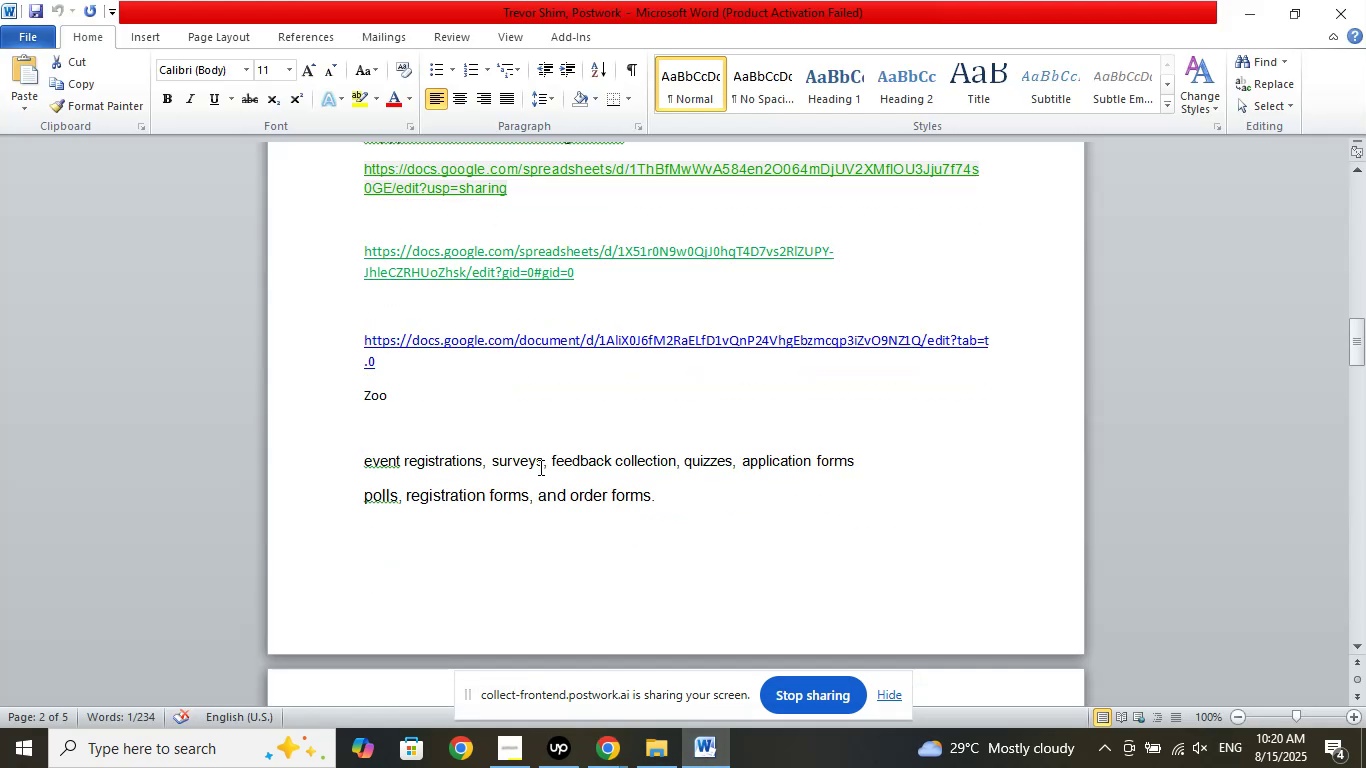 
left_click([427, 465])
 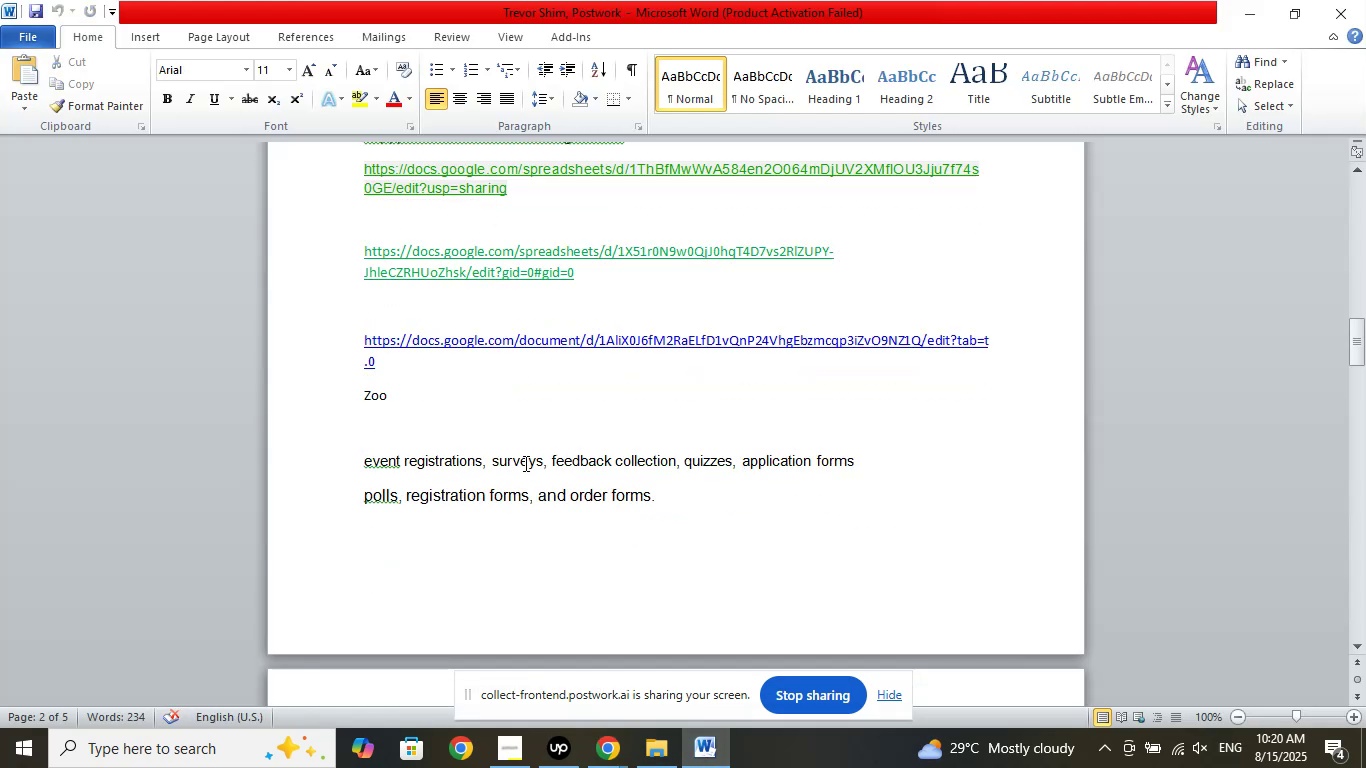 
left_click([524, 463])
 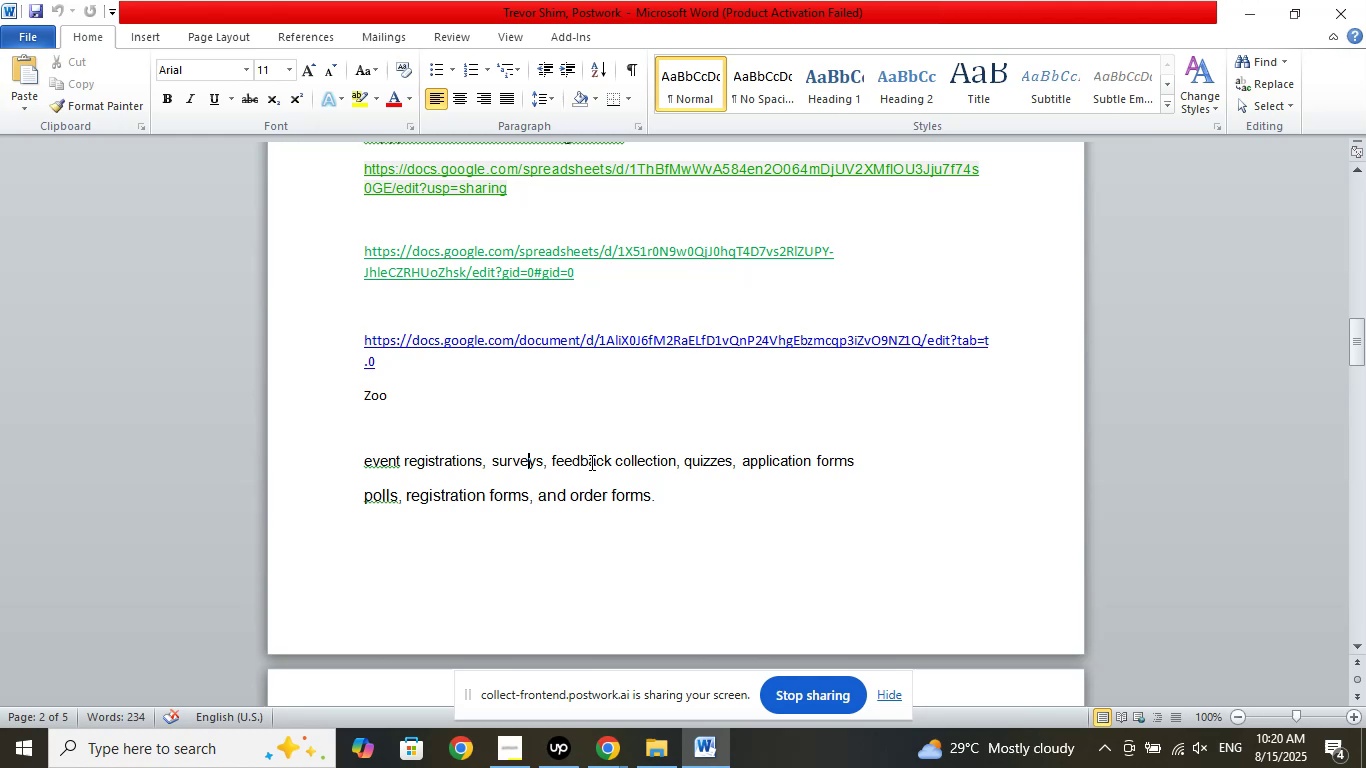 
left_click([590, 462])
 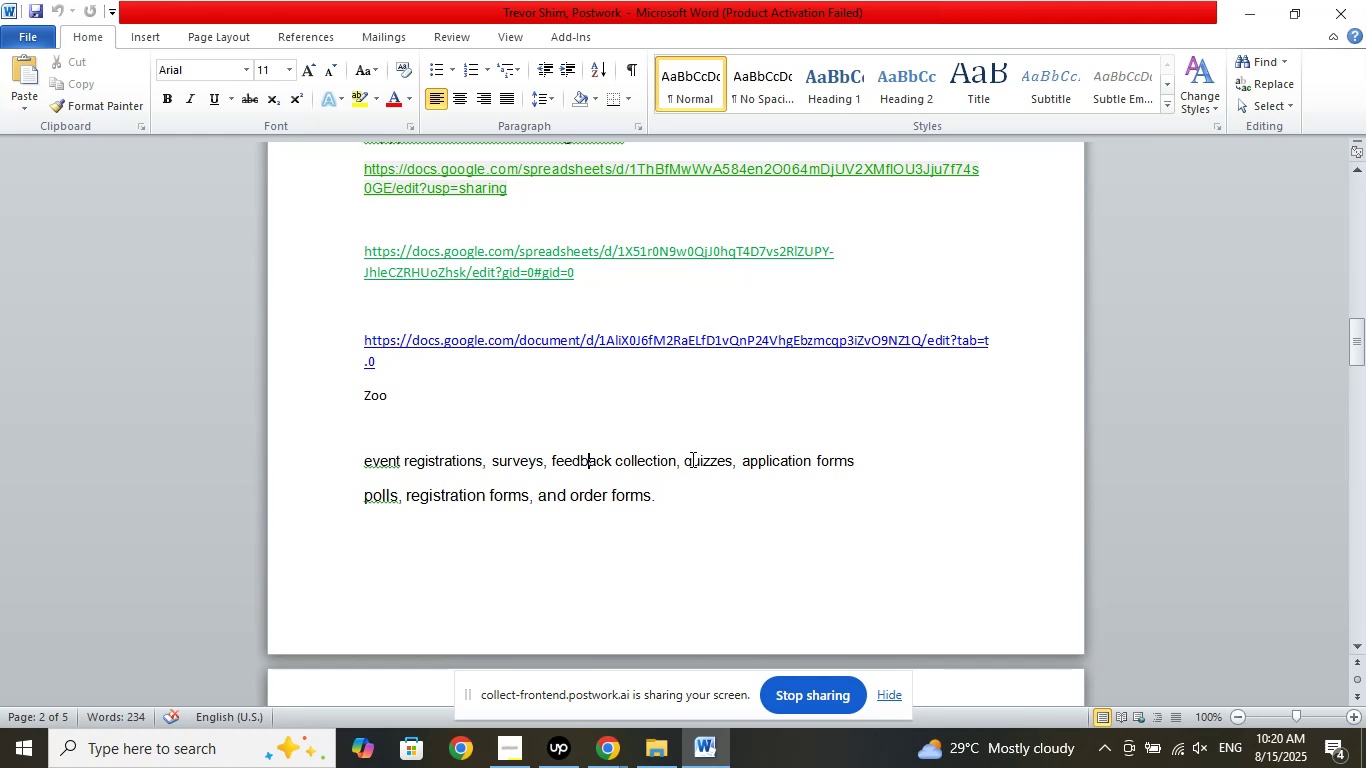 
left_click([691, 459])
 